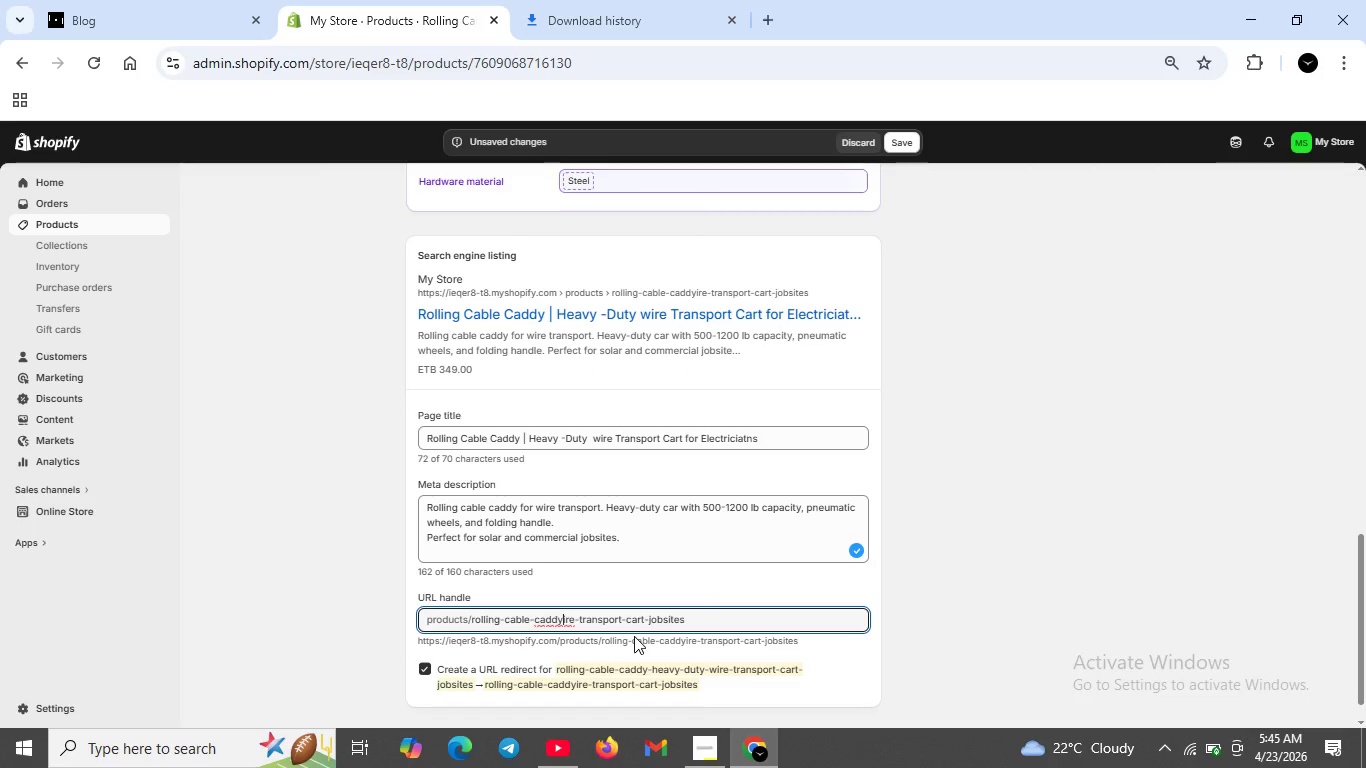 
key(Minus)
 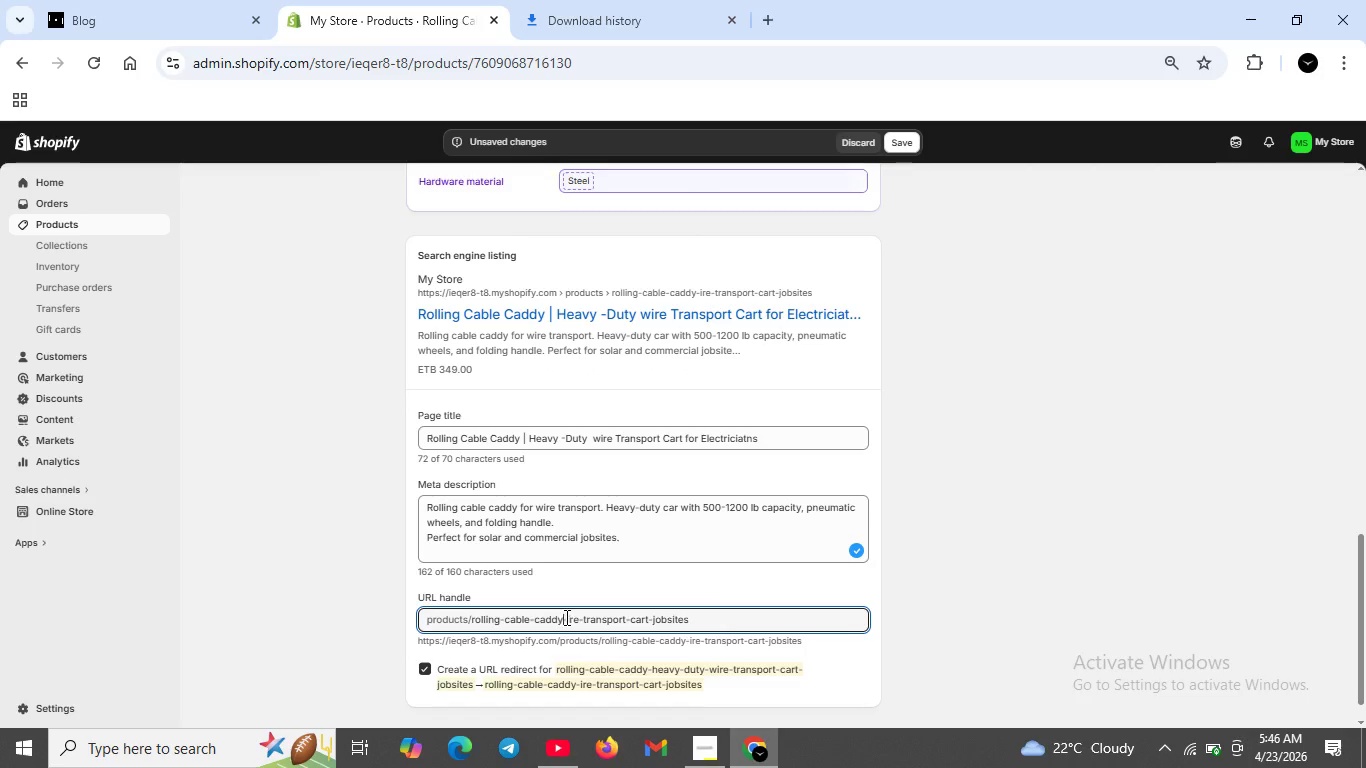 
left_click([565, 618])
 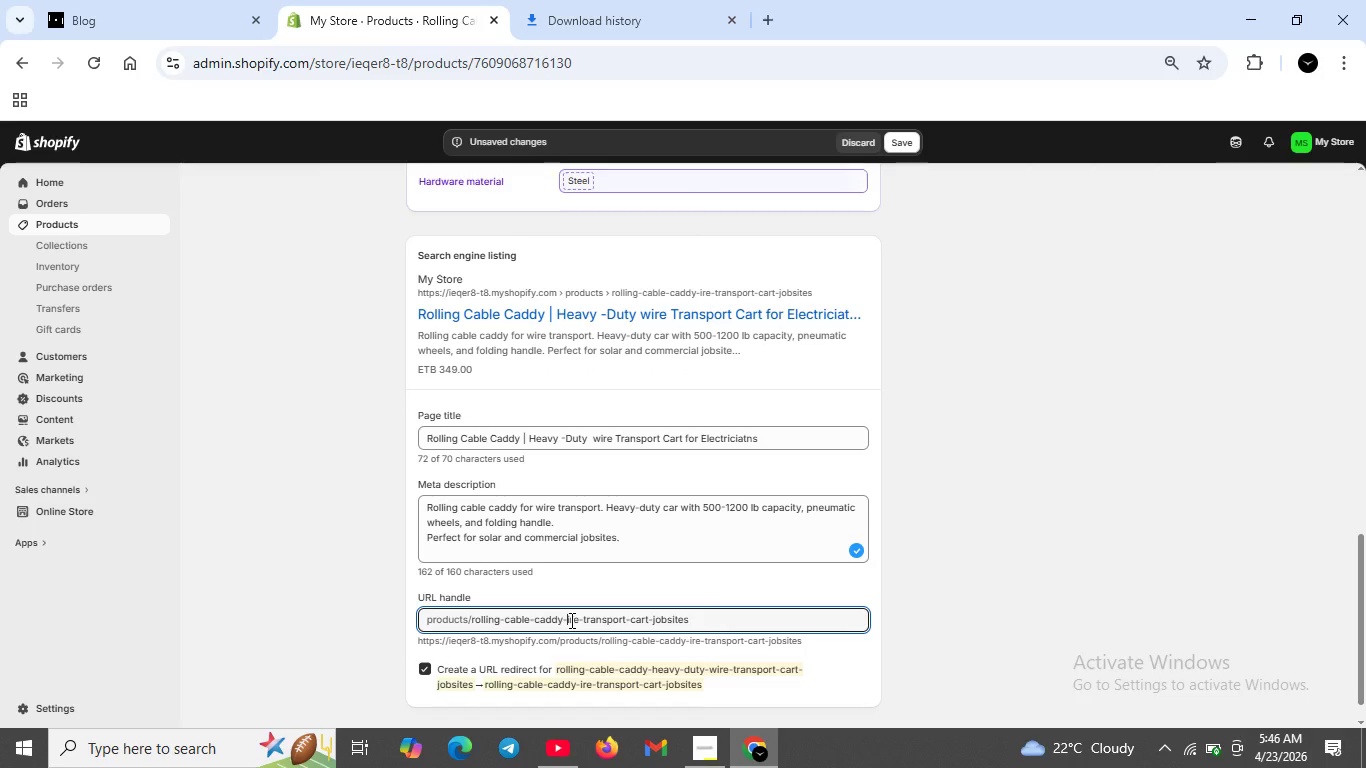 
type(wi)
 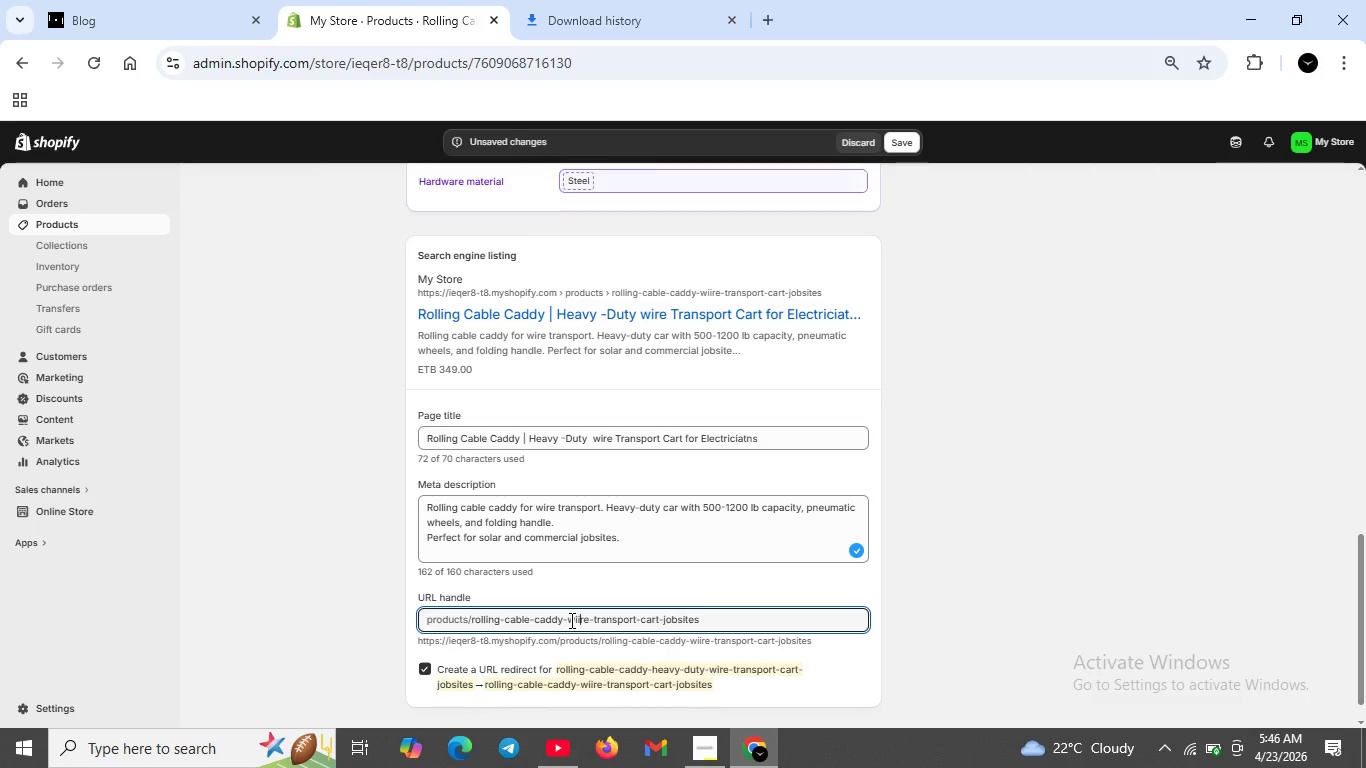 
key(ArrowRight)
 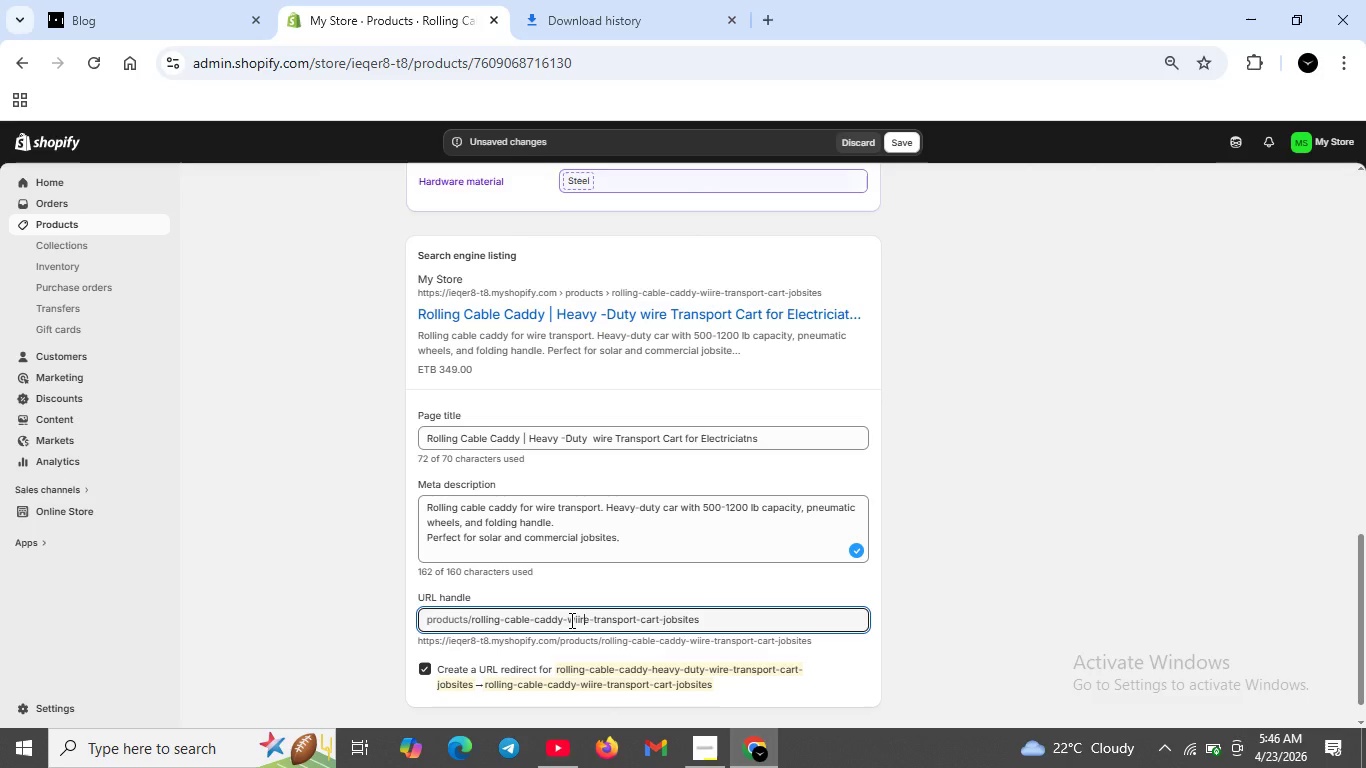 
key(ArrowRight)
 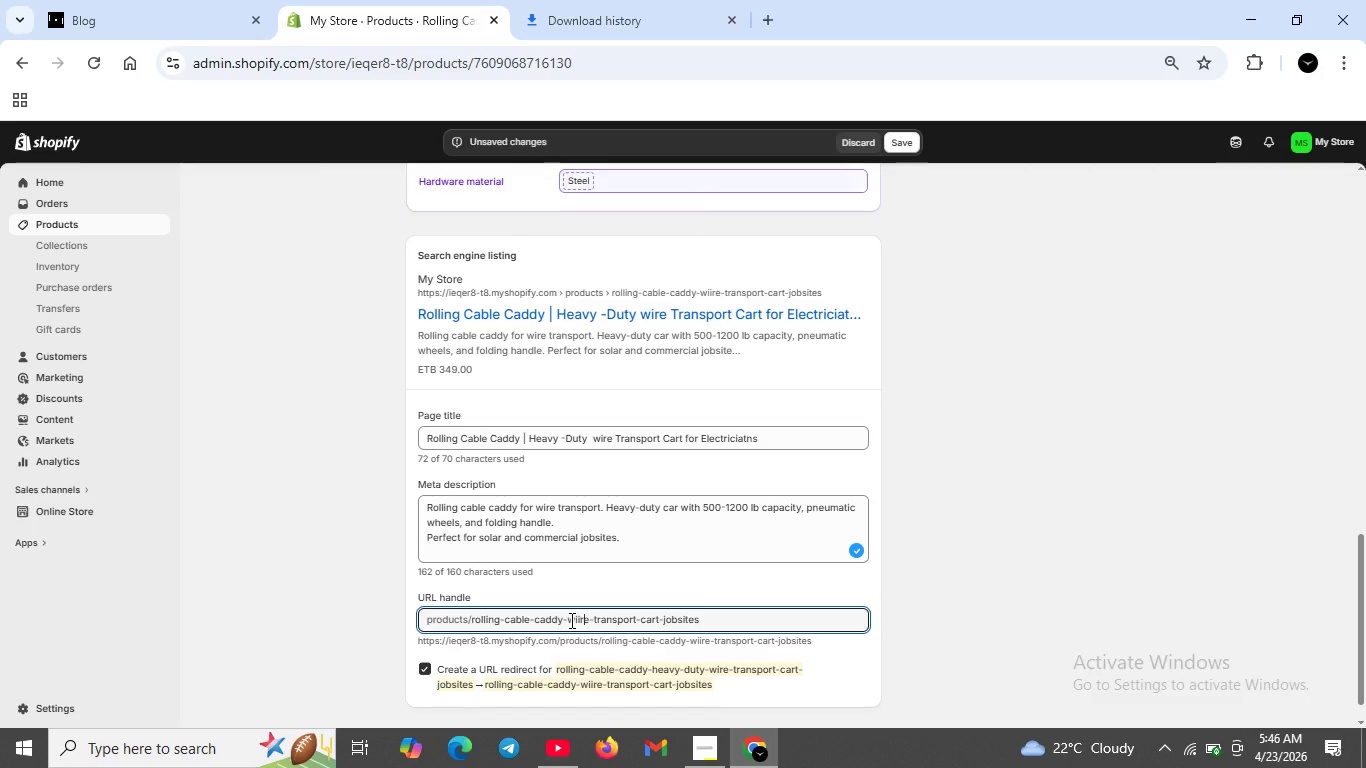 
type(re)
 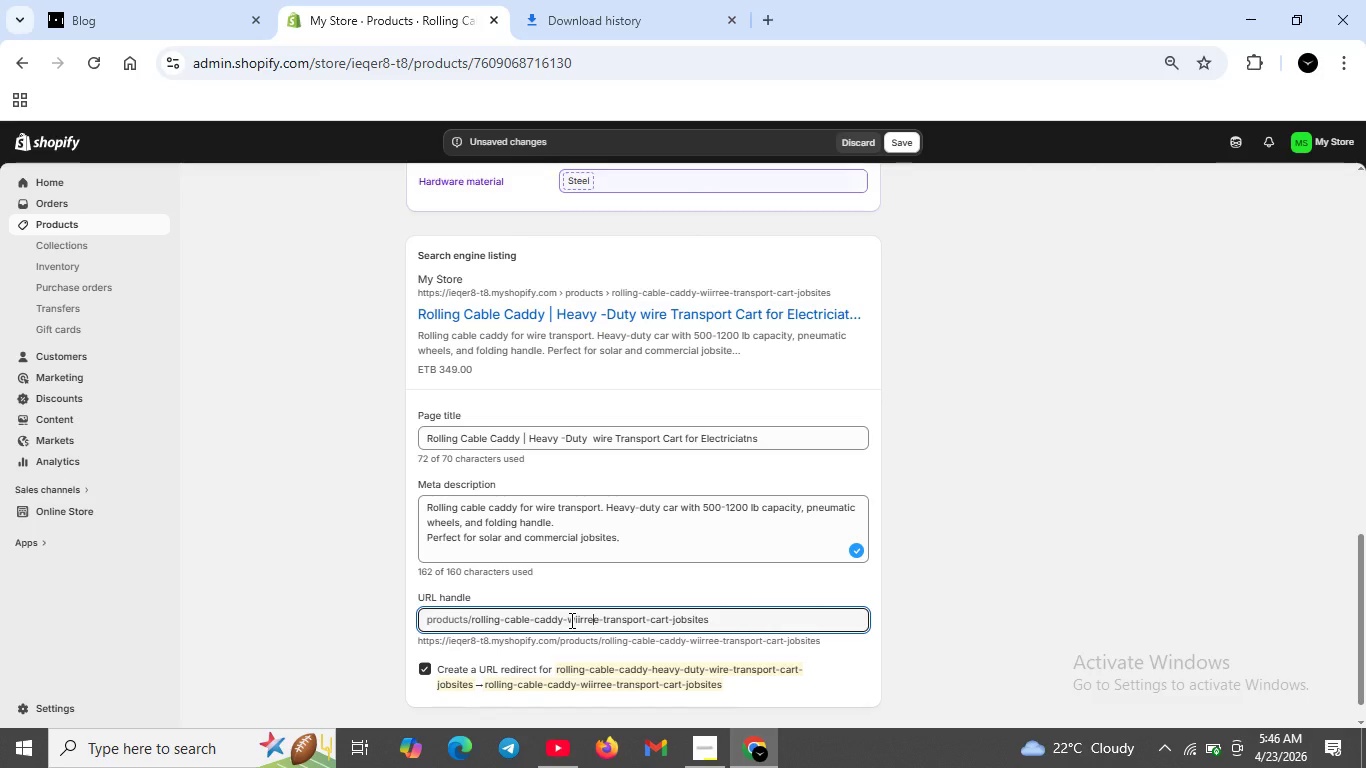 
key(ArrowRight)
 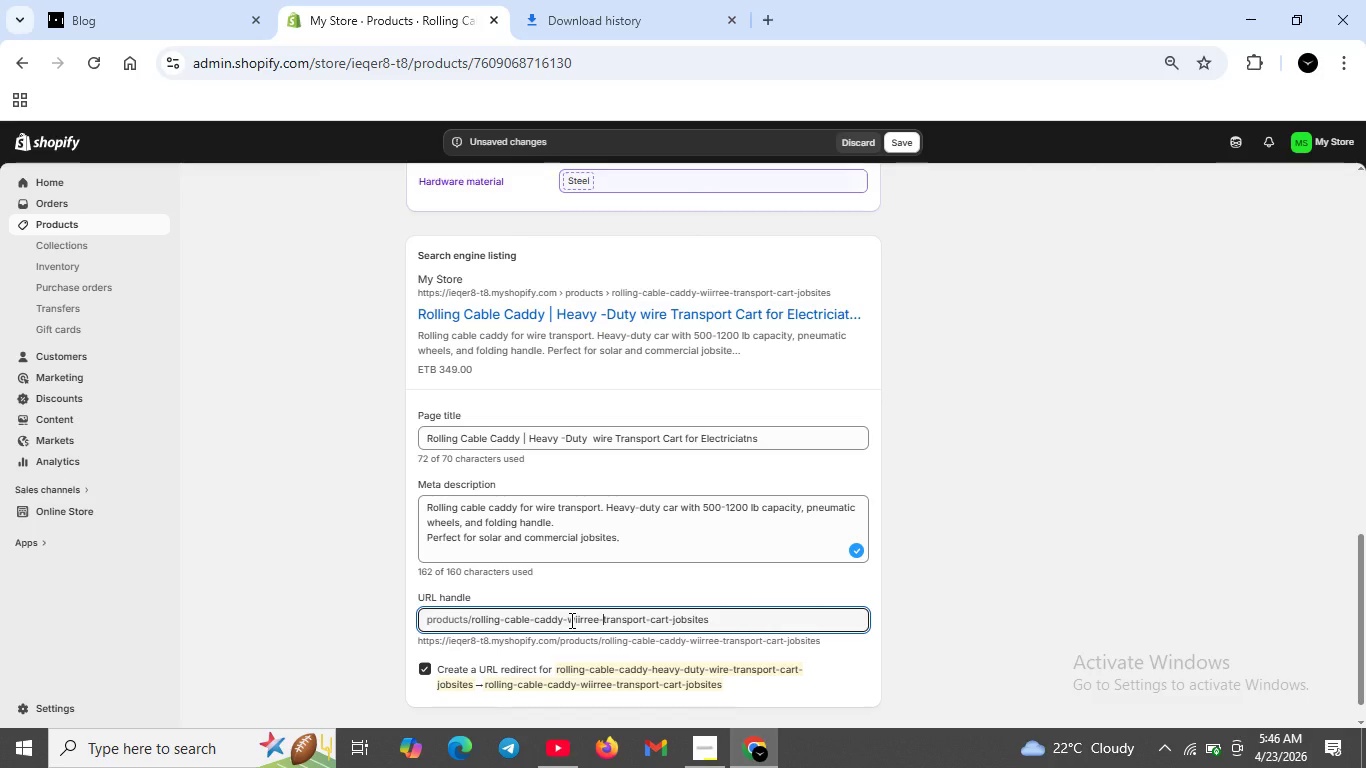 
key(ArrowRight)
 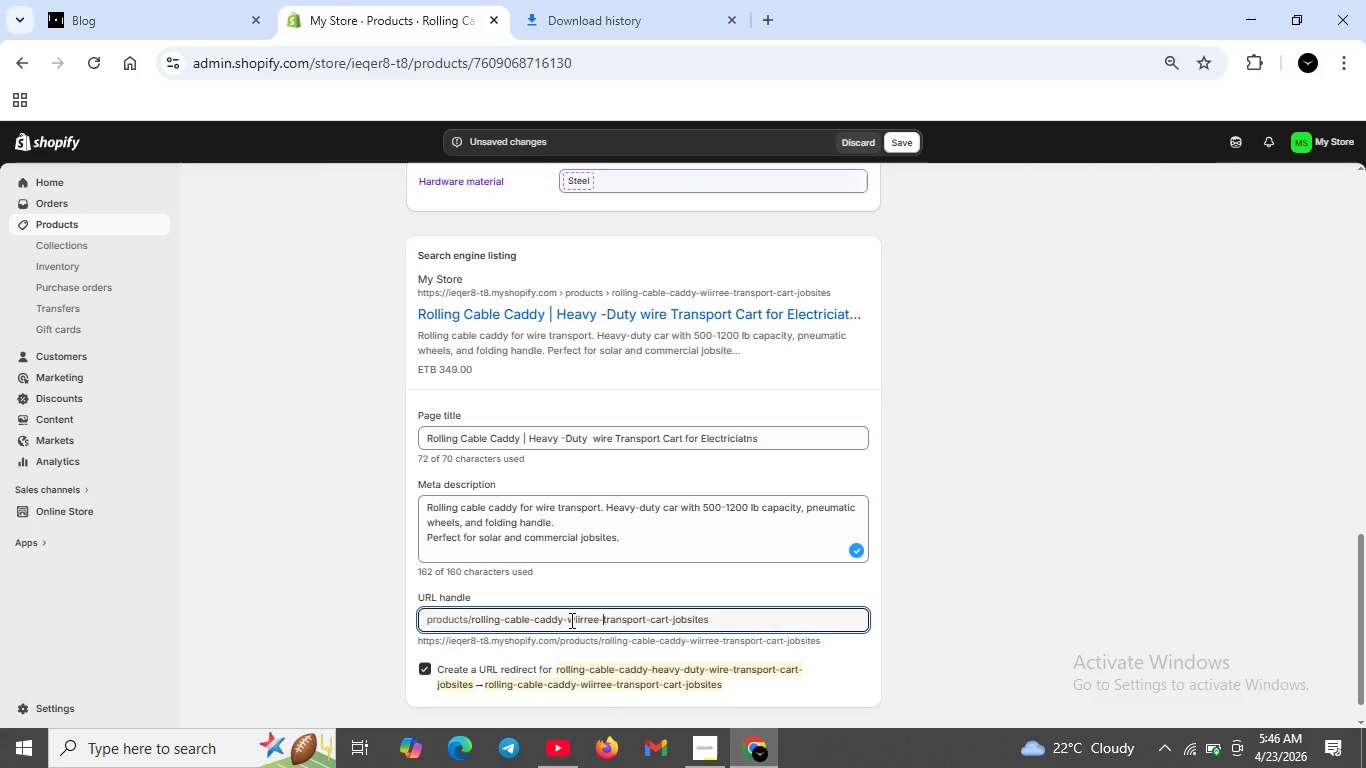 
key(Backspace)
 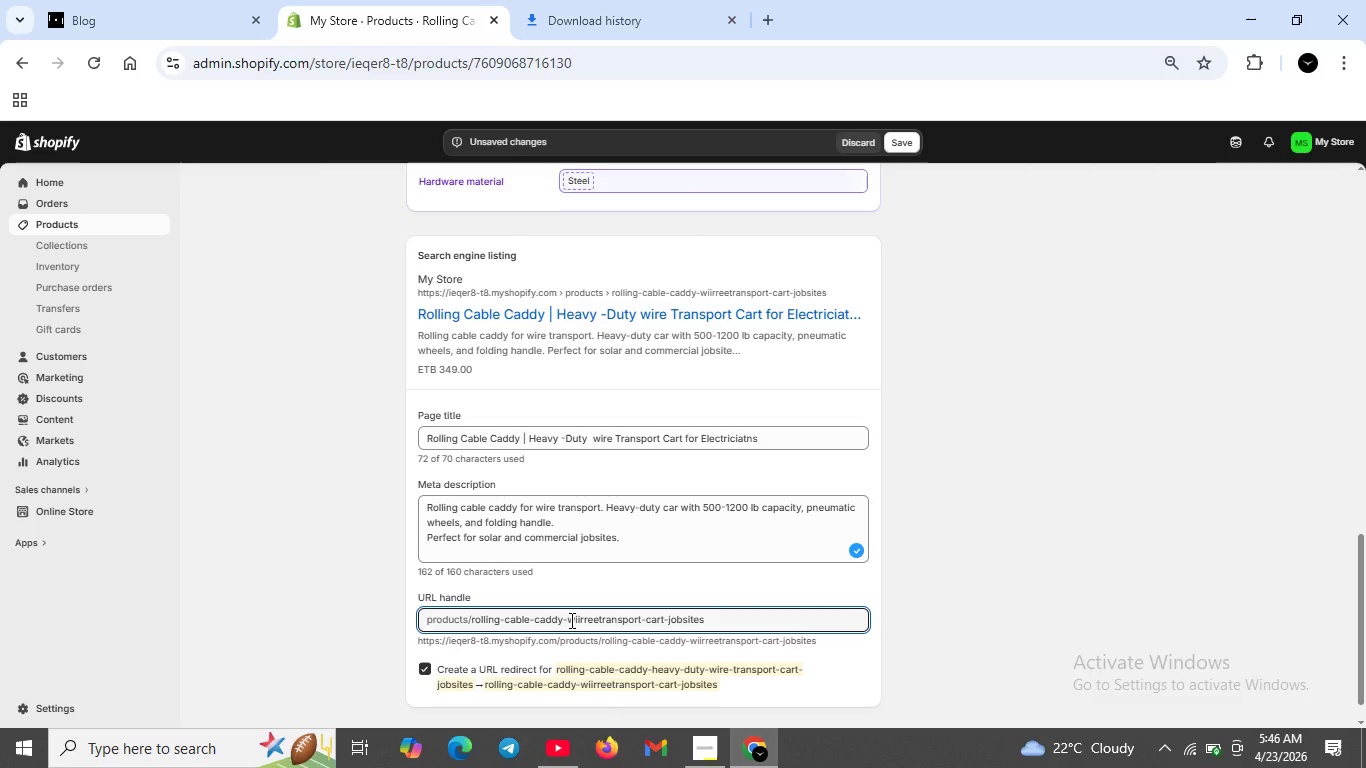 
key(Backspace)
 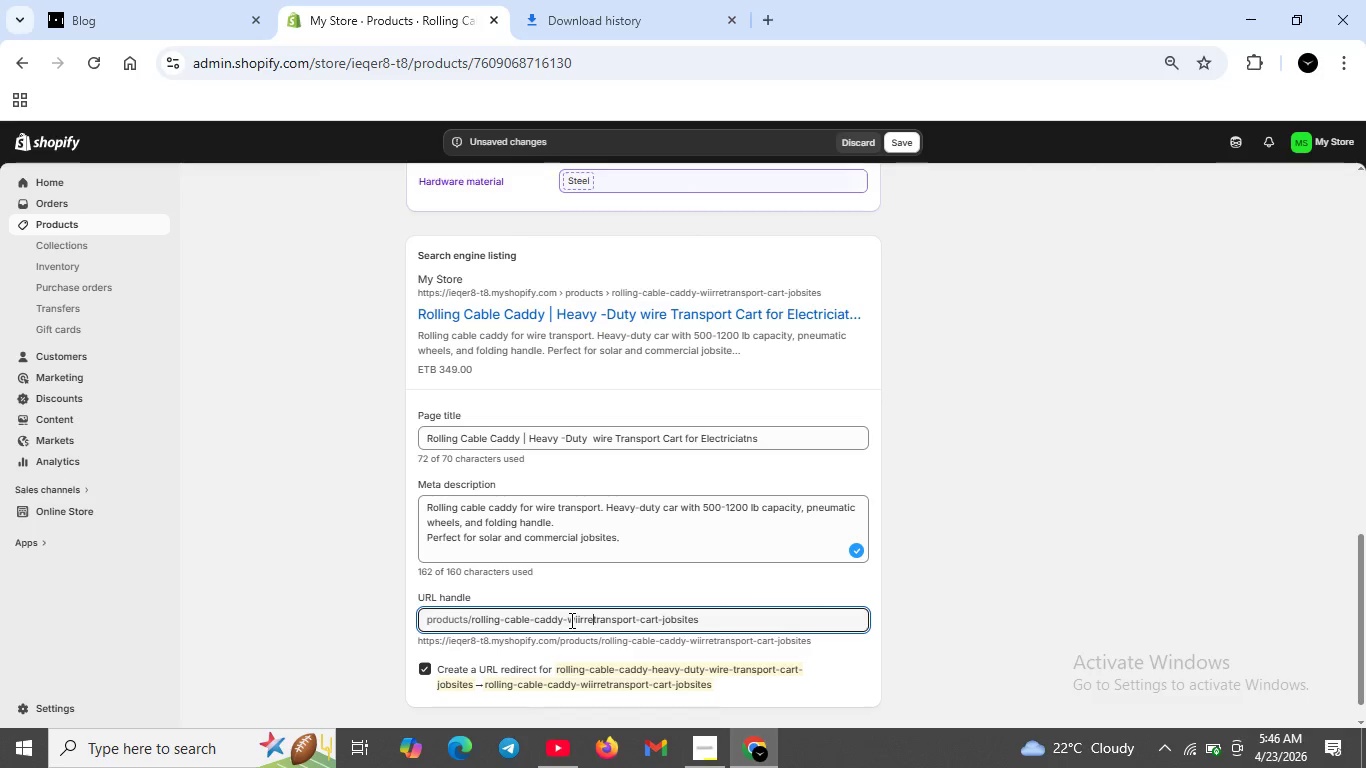 
key(Space)
 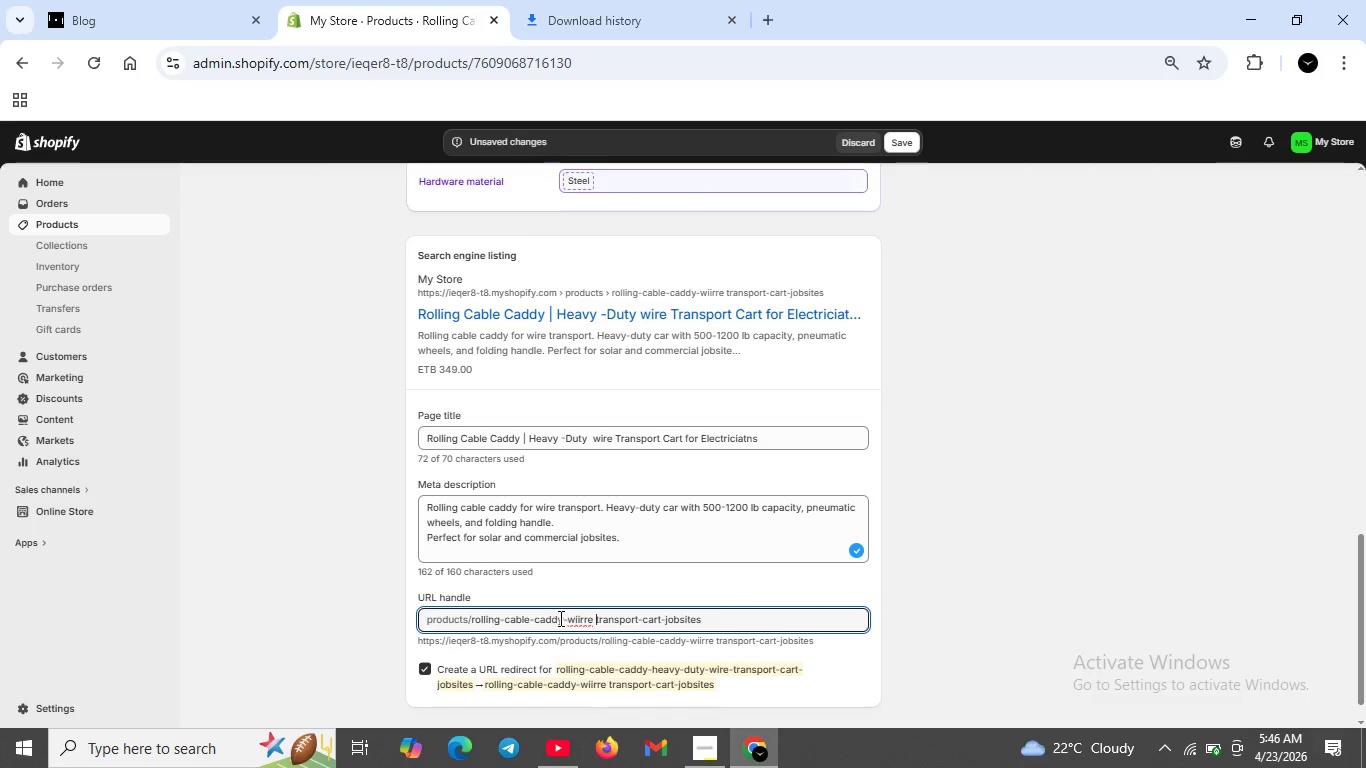 
left_click([582, 618])
 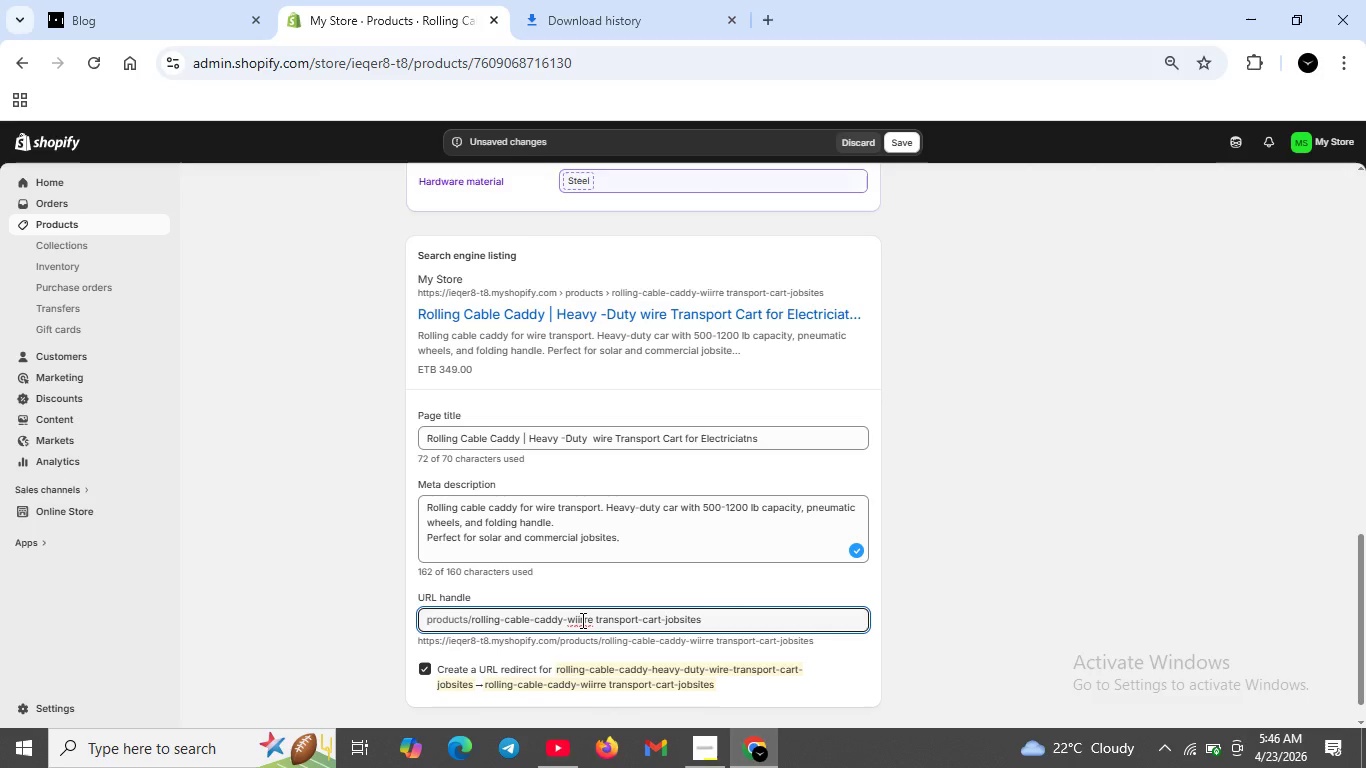 
left_click([581, 620])
 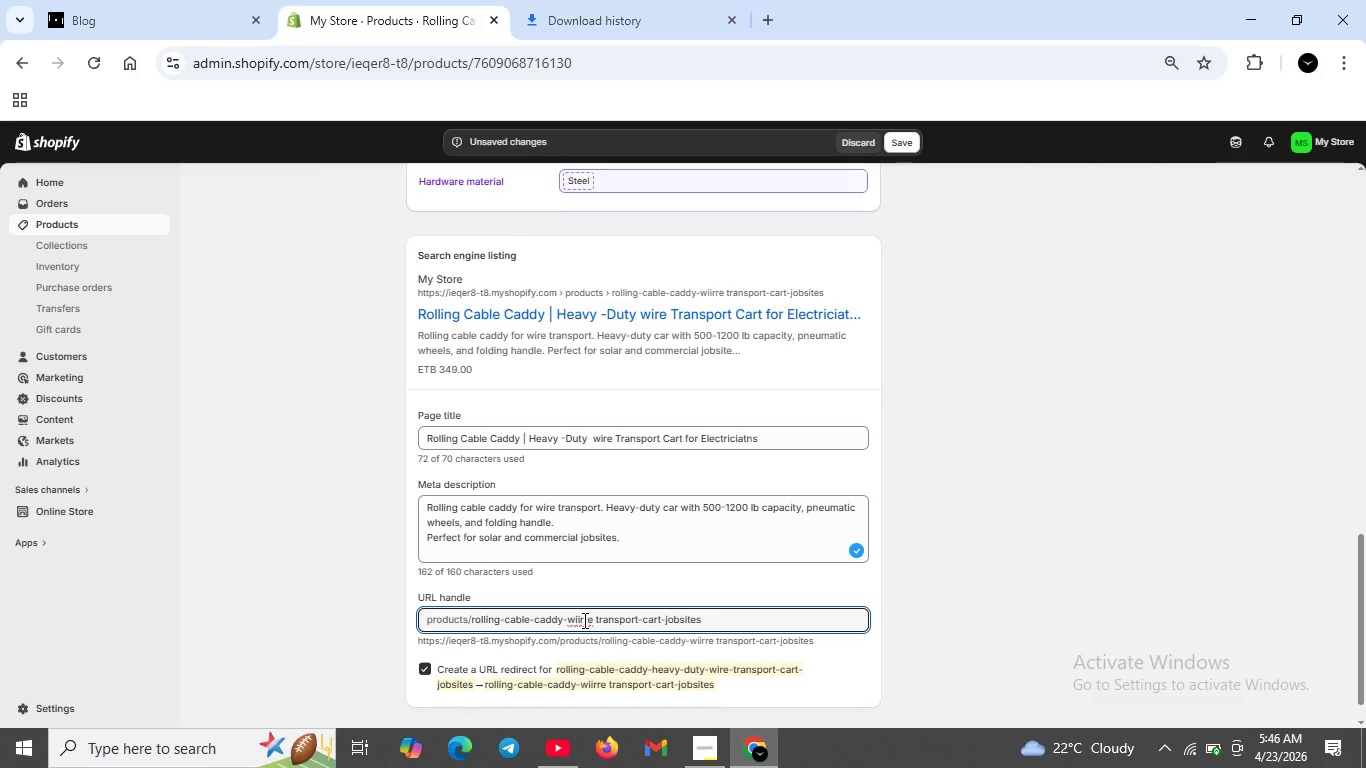 
key(Backspace)
 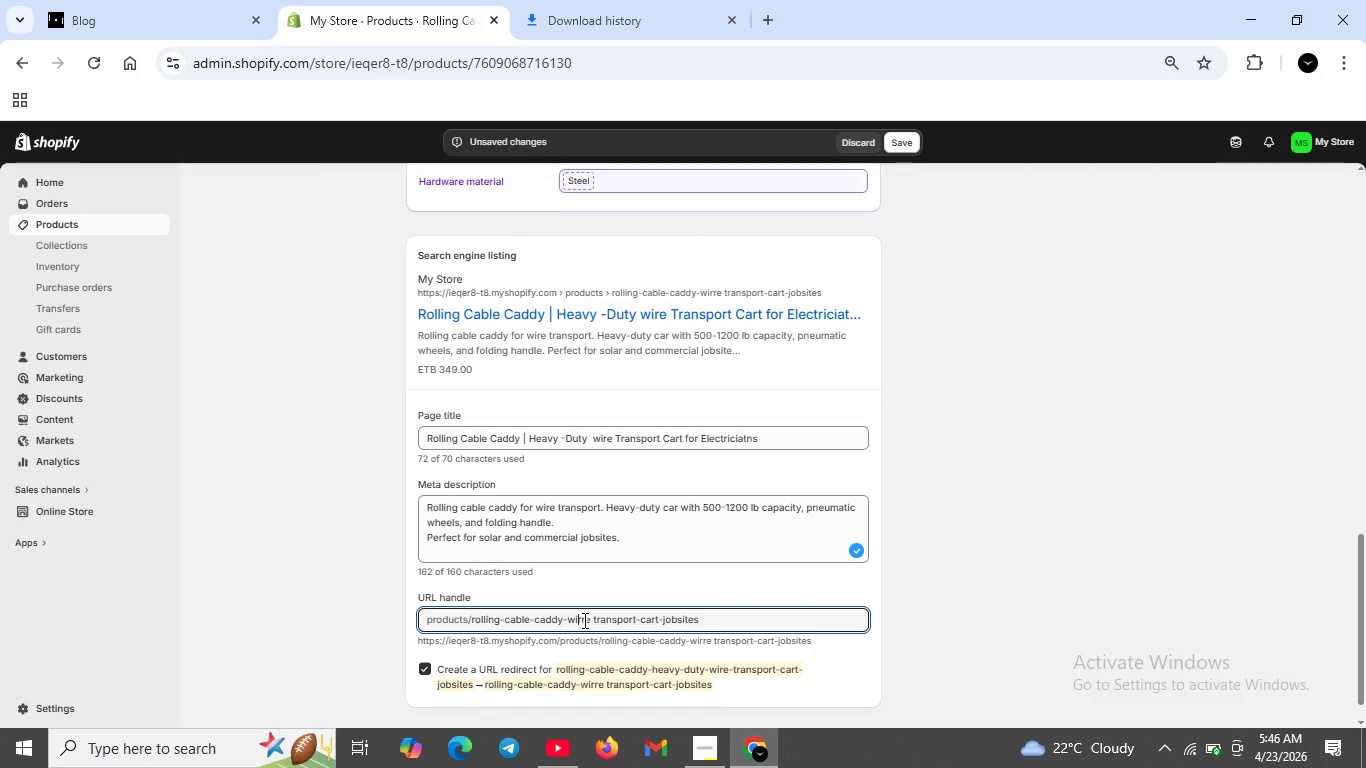 
key(Backspace)
 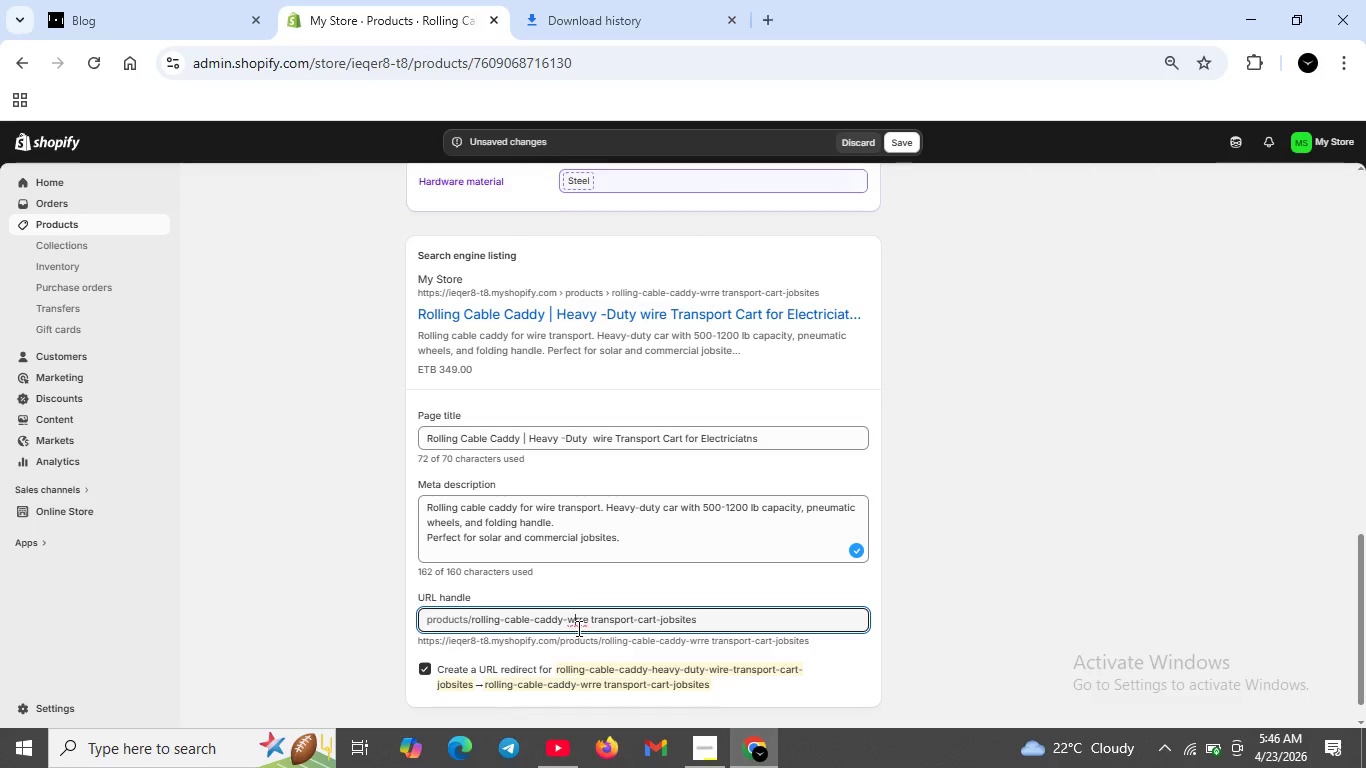 
left_click([582, 625])
 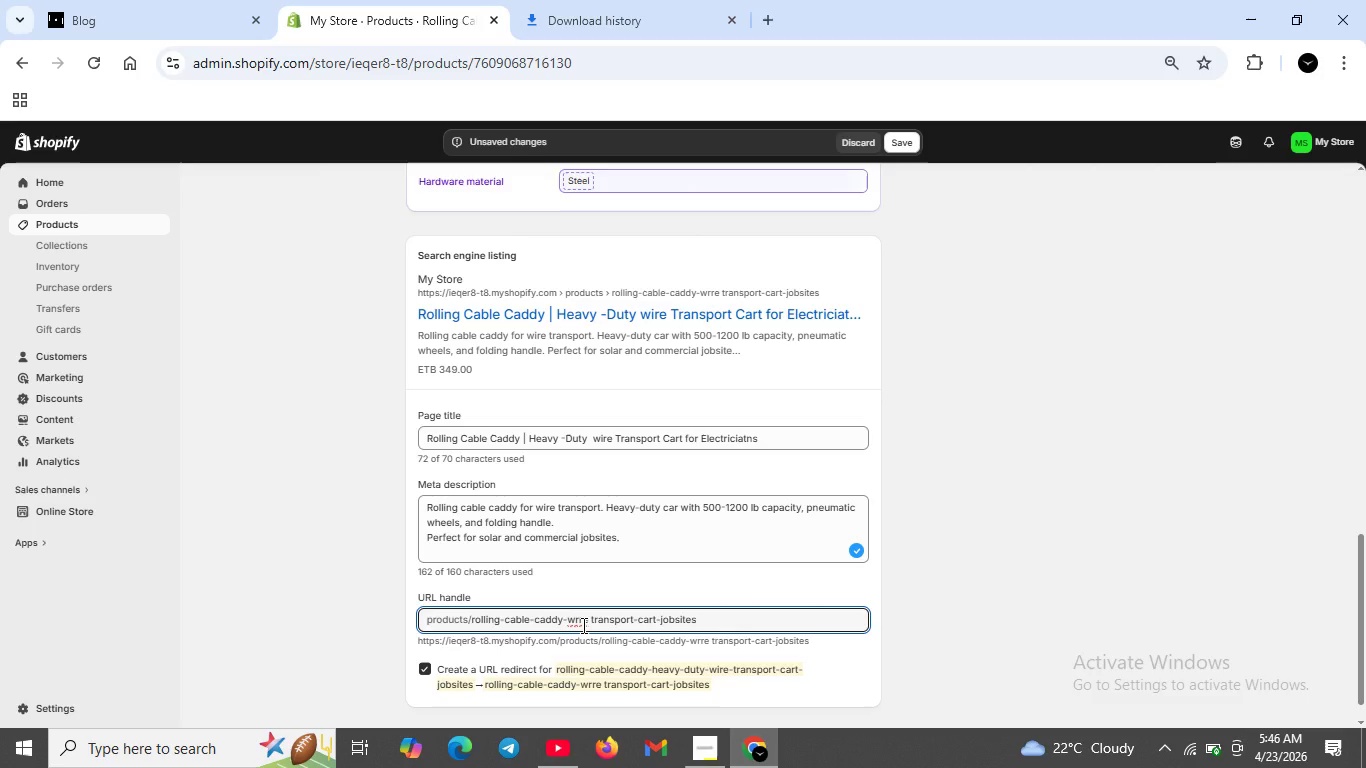 
key(Backspace)
 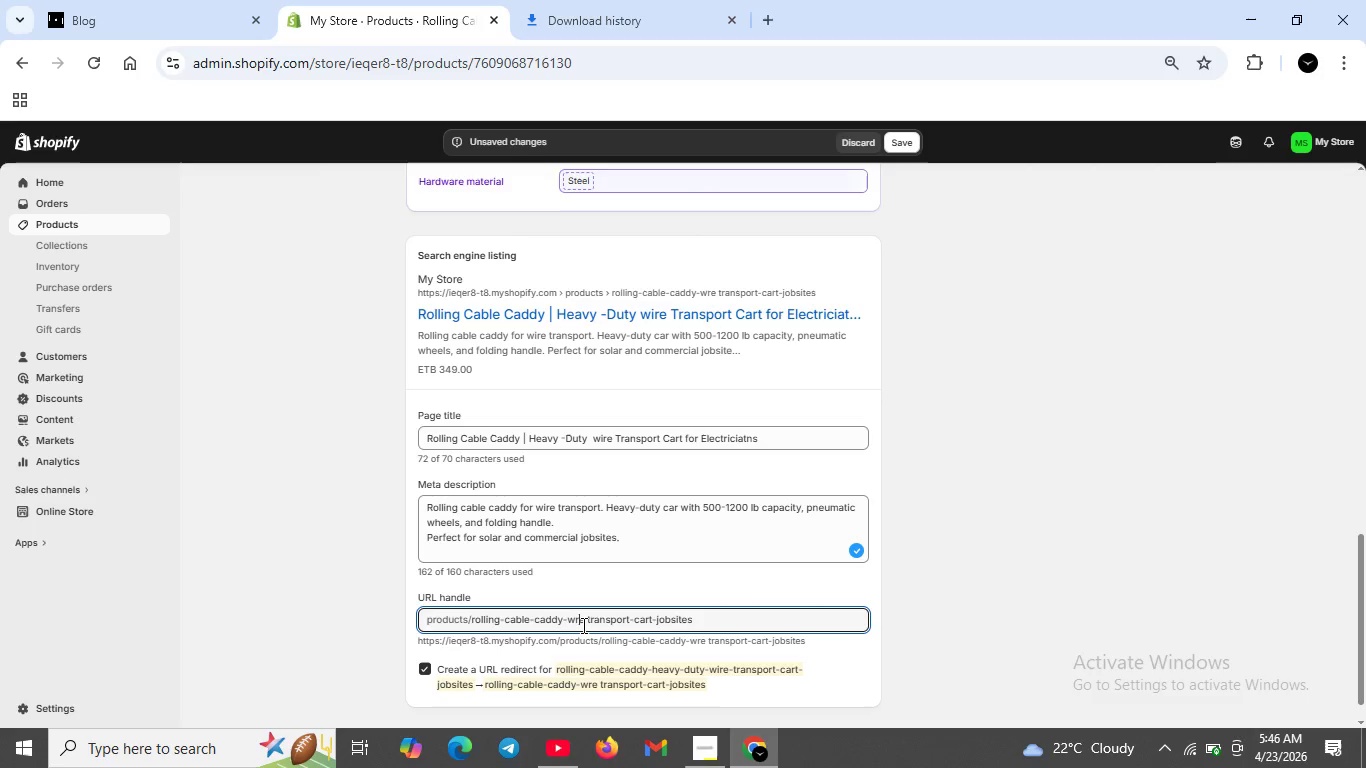 
key(ArrowLeft)
 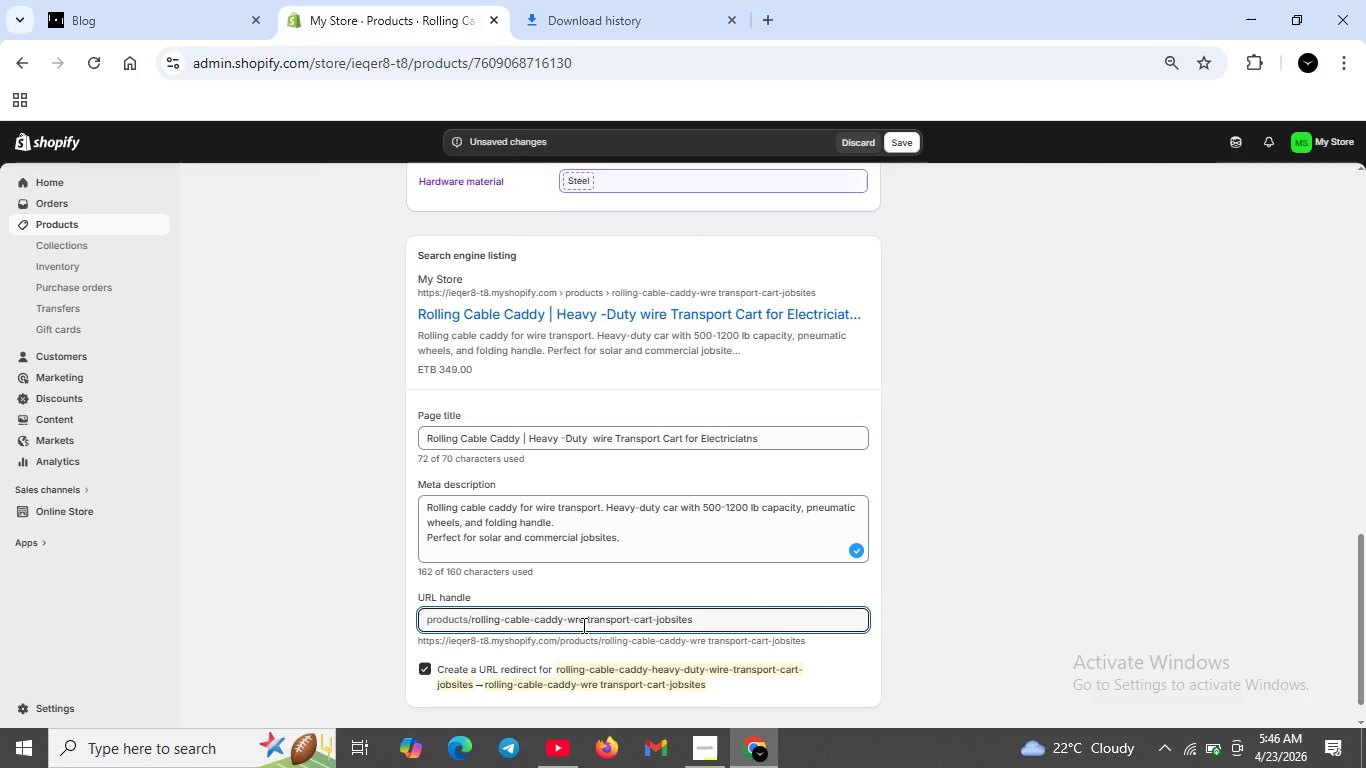 
key(I)
 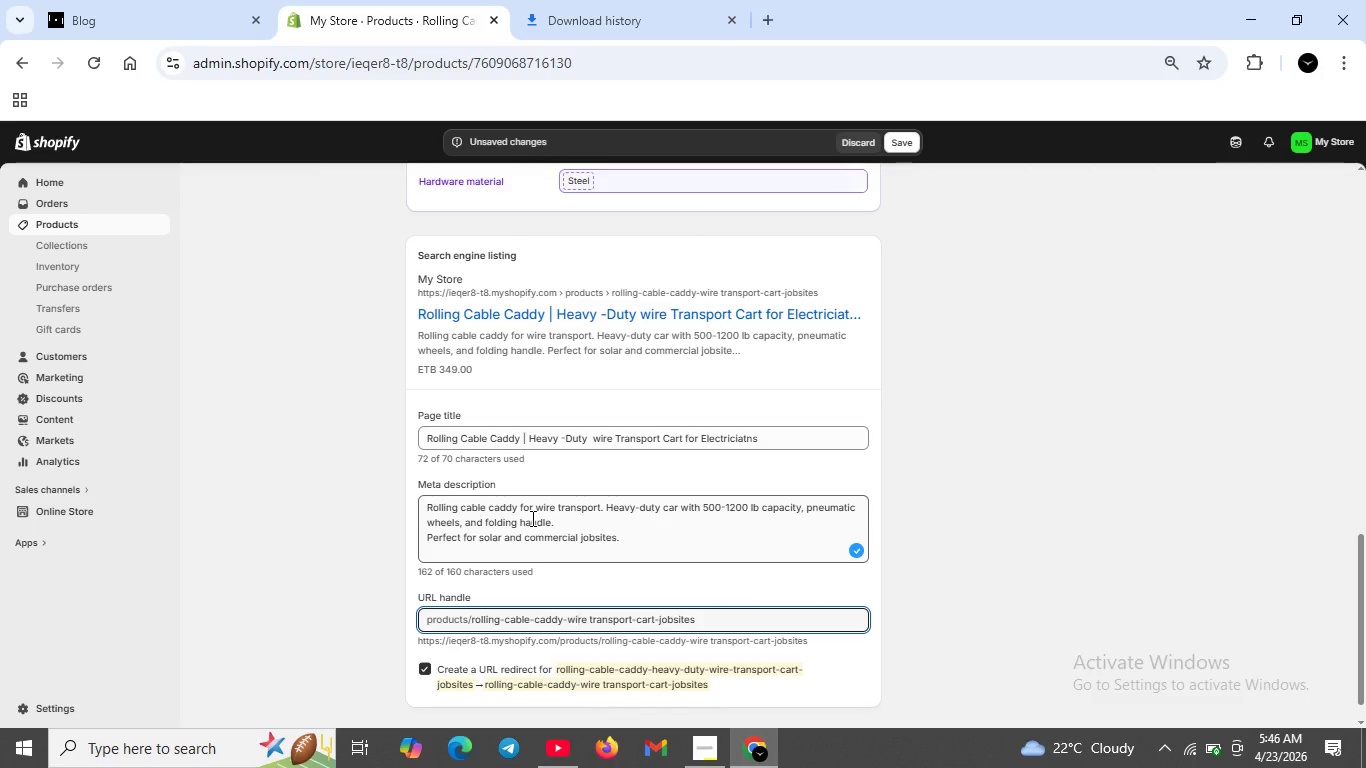 
scroll: coordinate [628, 490], scroll_direction: up, amount: 16.0
 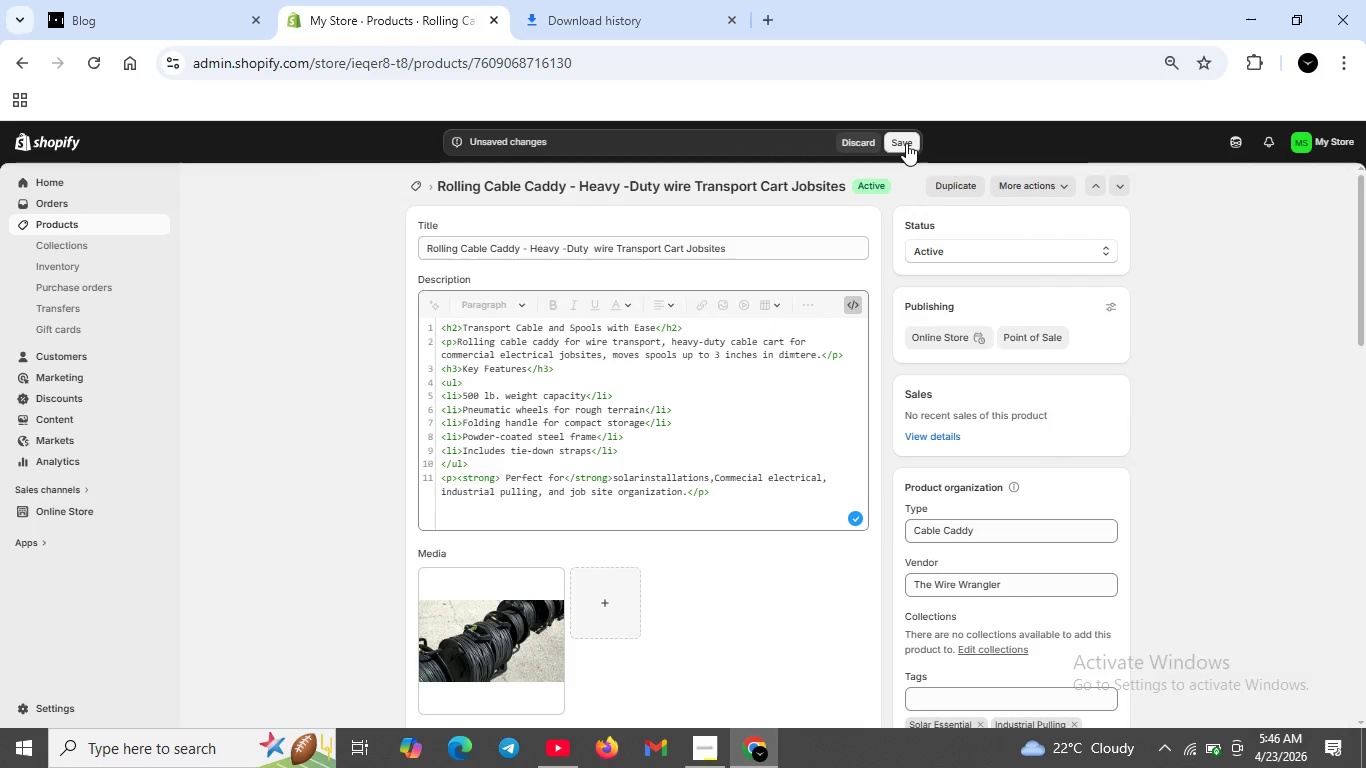 
scroll: coordinate [723, 511], scroll_direction: down, amount: 11.0
 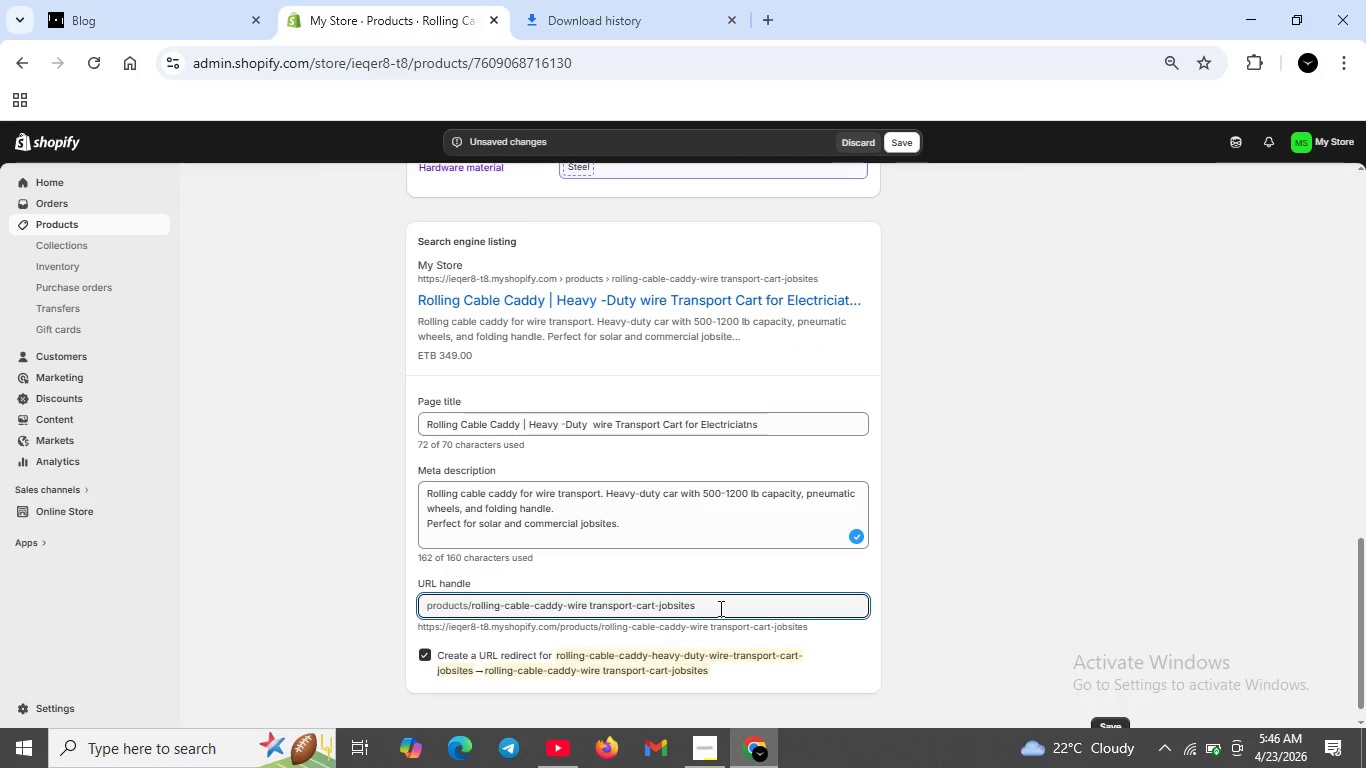 
wait(9.53)
 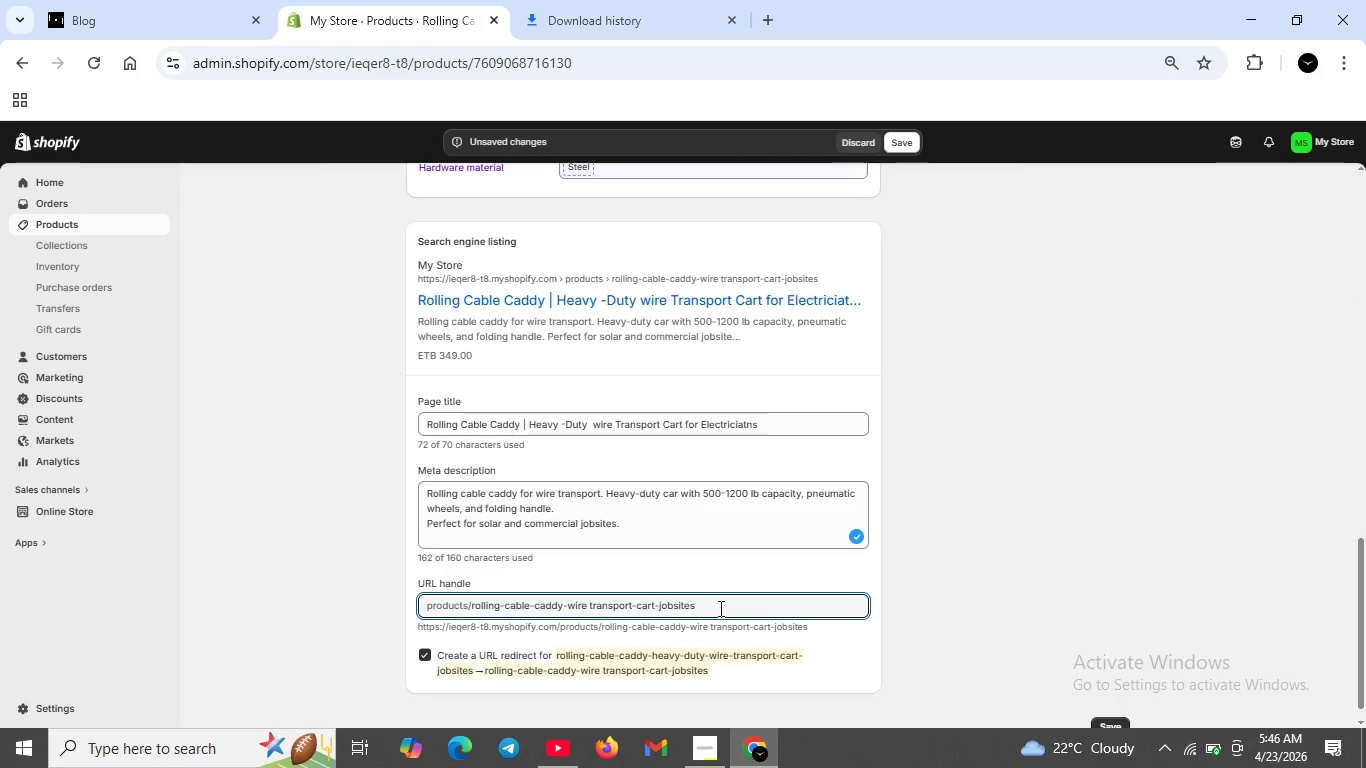 
left_click_drag(start_coordinate=[654, 603], to_coordinate=[719, 613])
 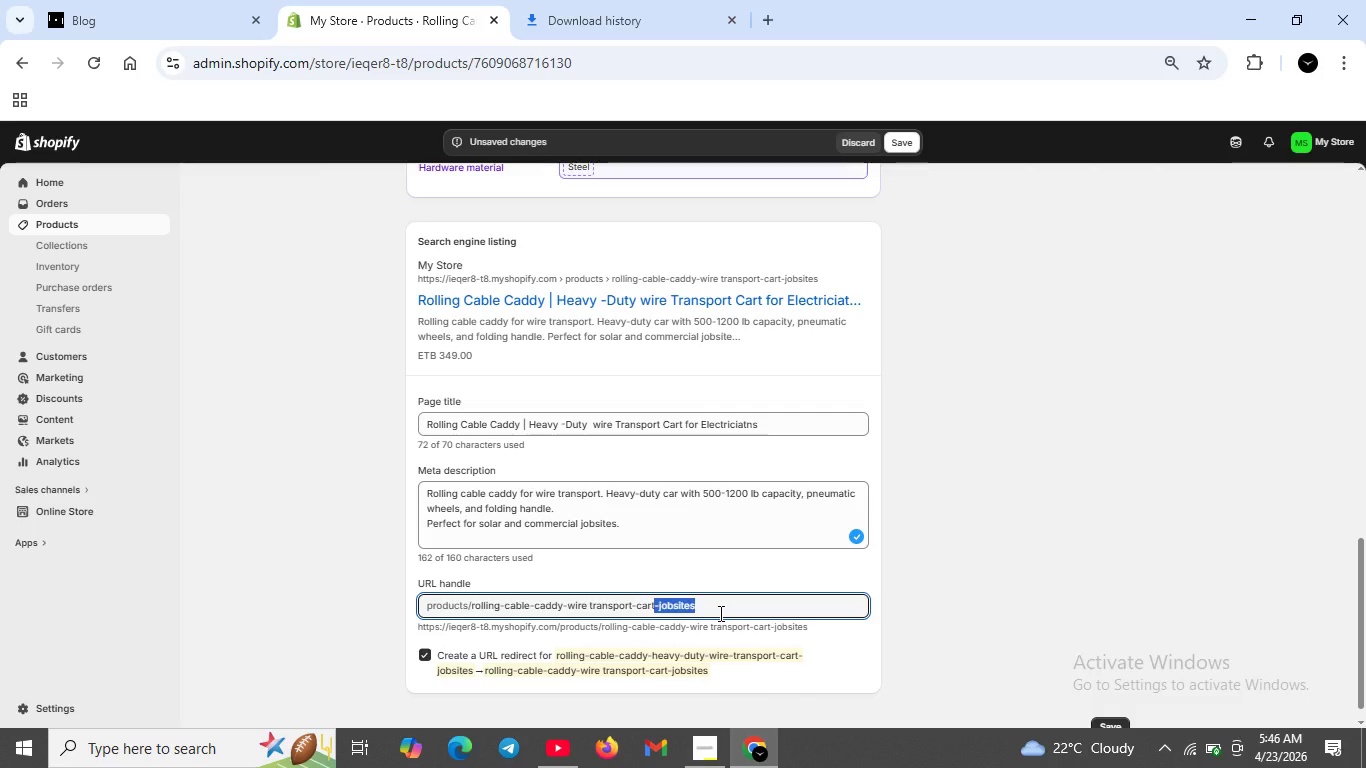 
key(Backspace)
 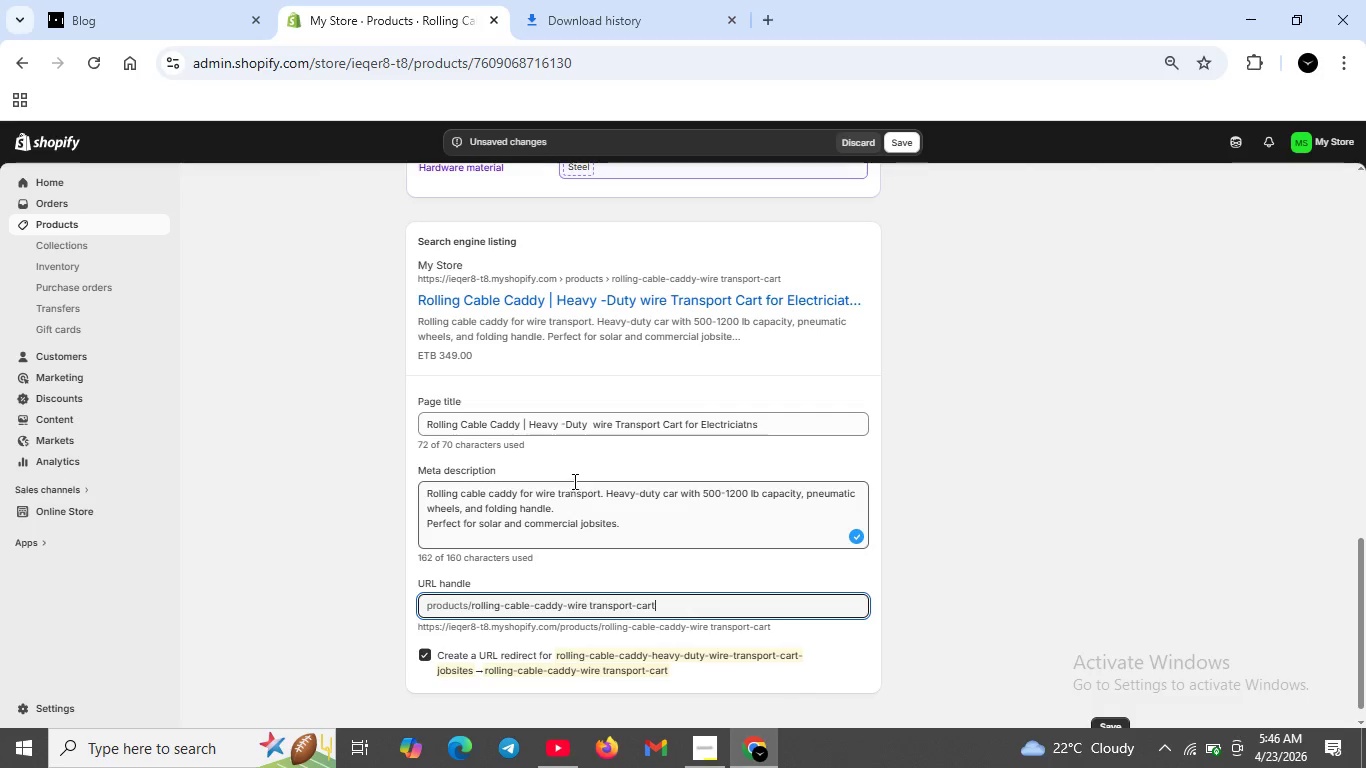 
scroll: coordinate [579, 479], scroll_direction: none, amount: 0.0
 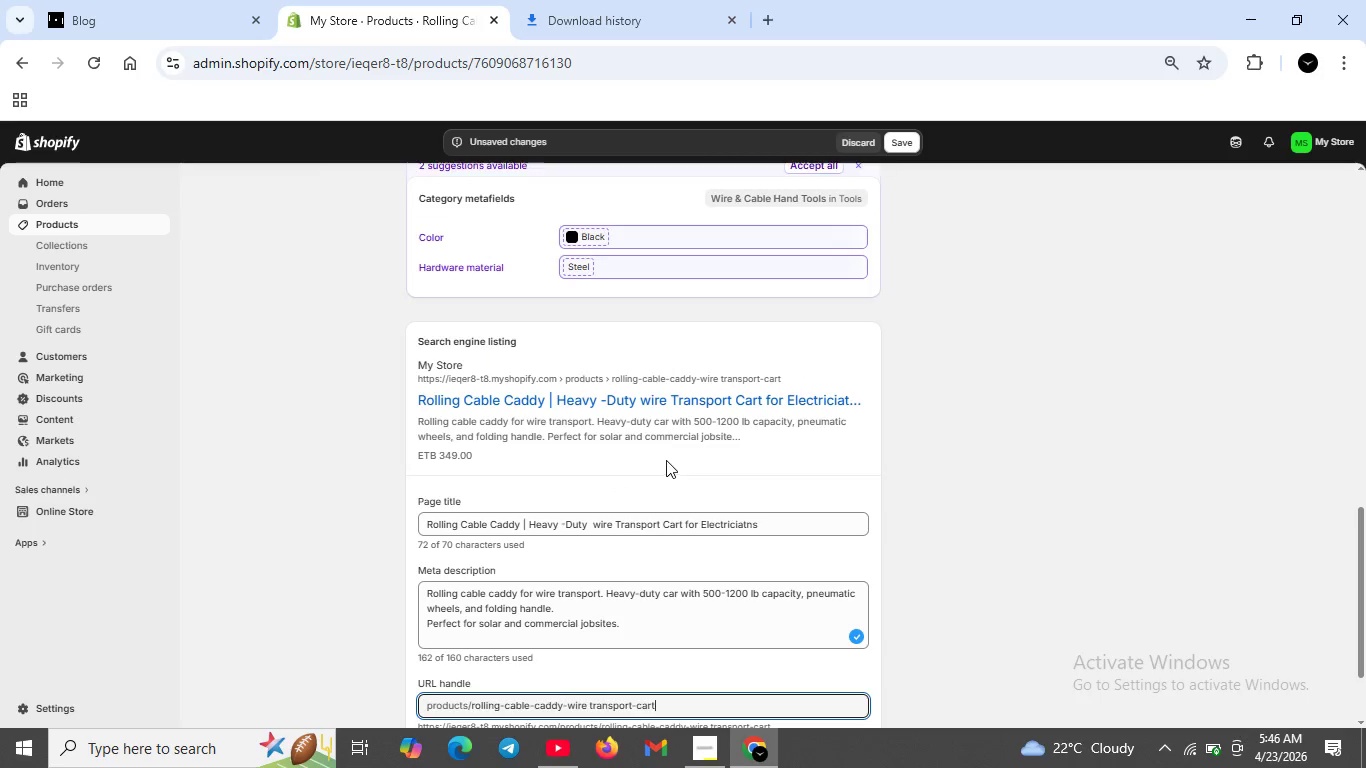 
scroll: coordinate [691, 445], scroll_direction: up, amount: 14.0
 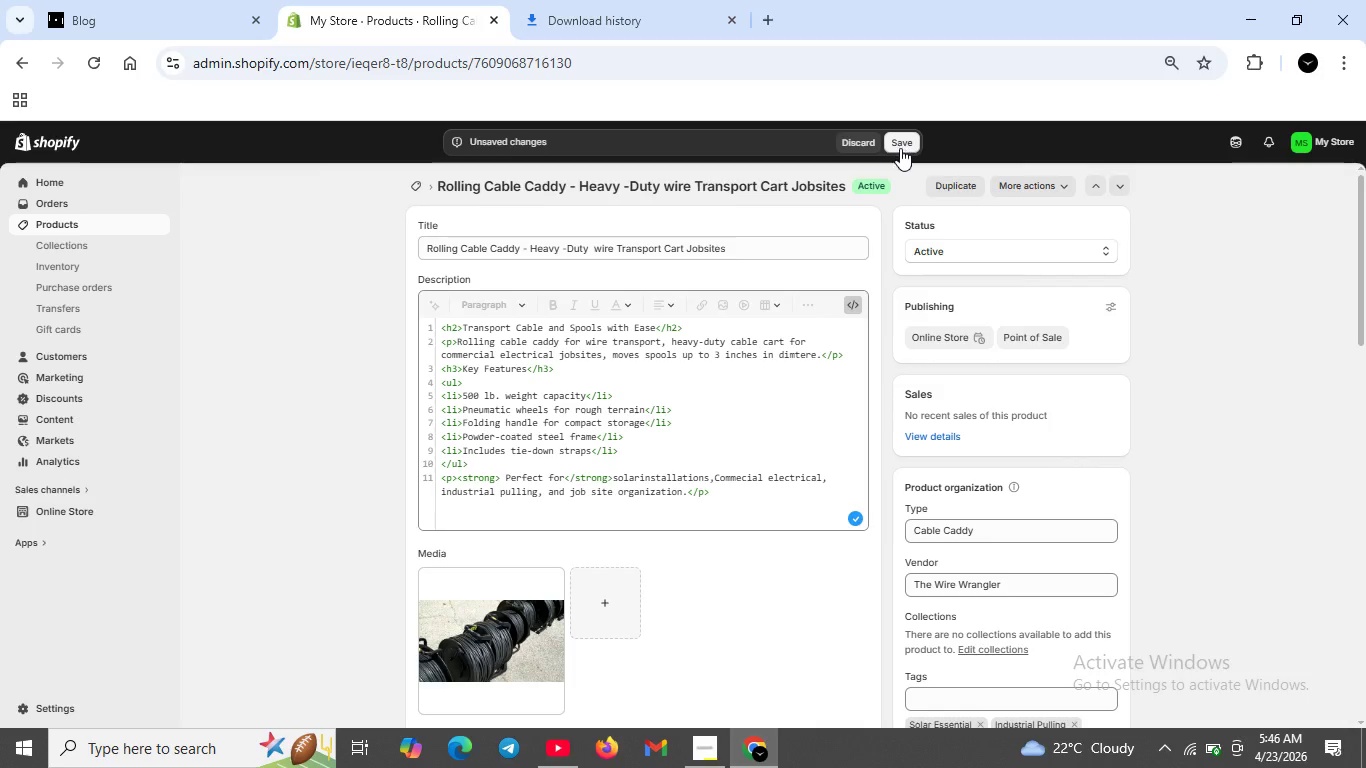 
scroll: coordinate [828, 395], scroll_direction: down, amount: 7.0
 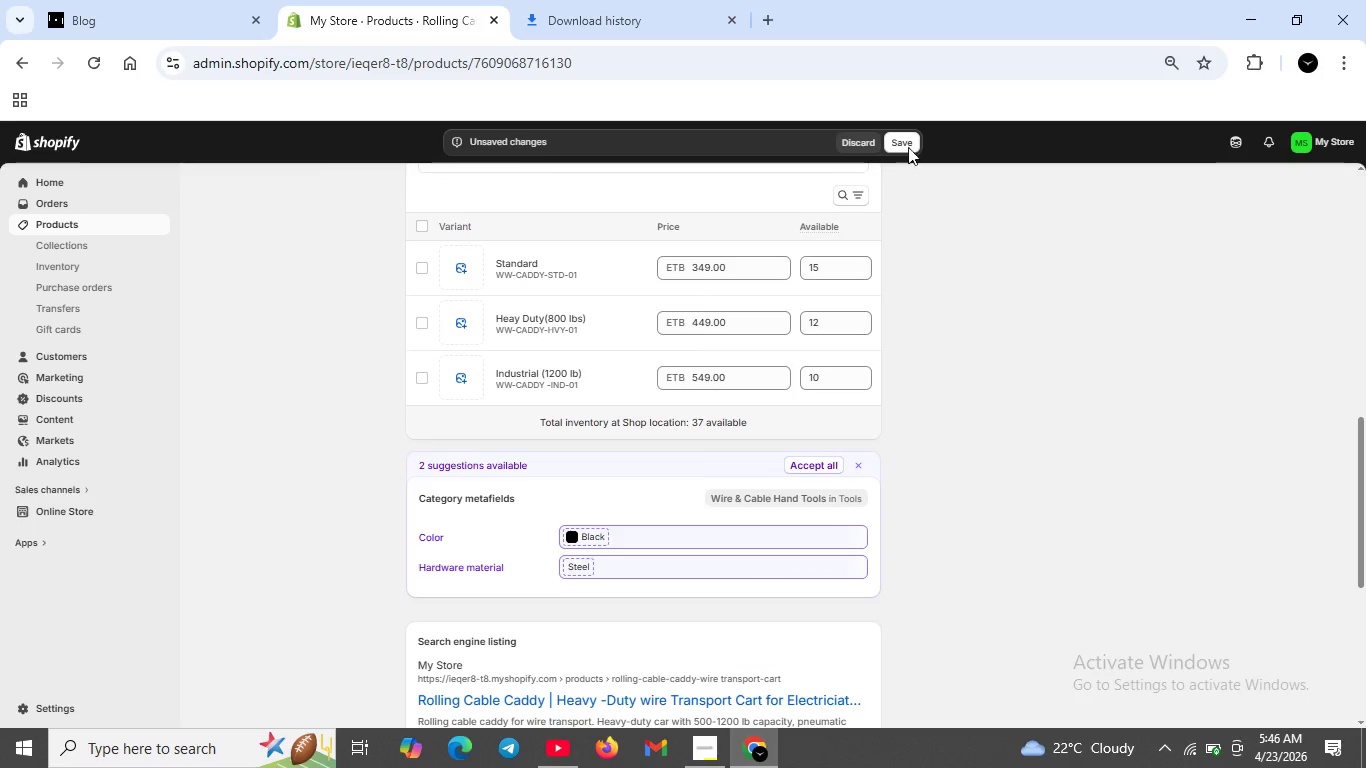 
left_click([904, 145])
 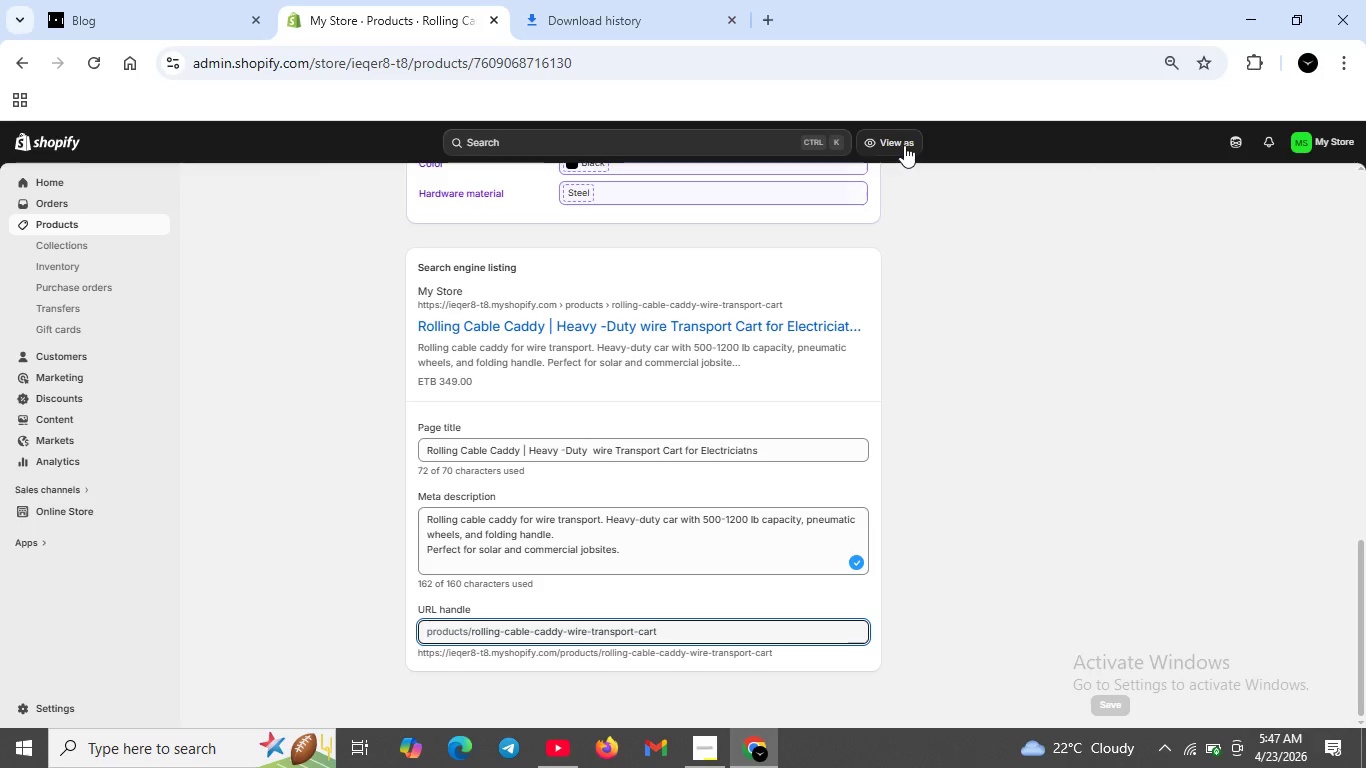 
wait(29.52)
 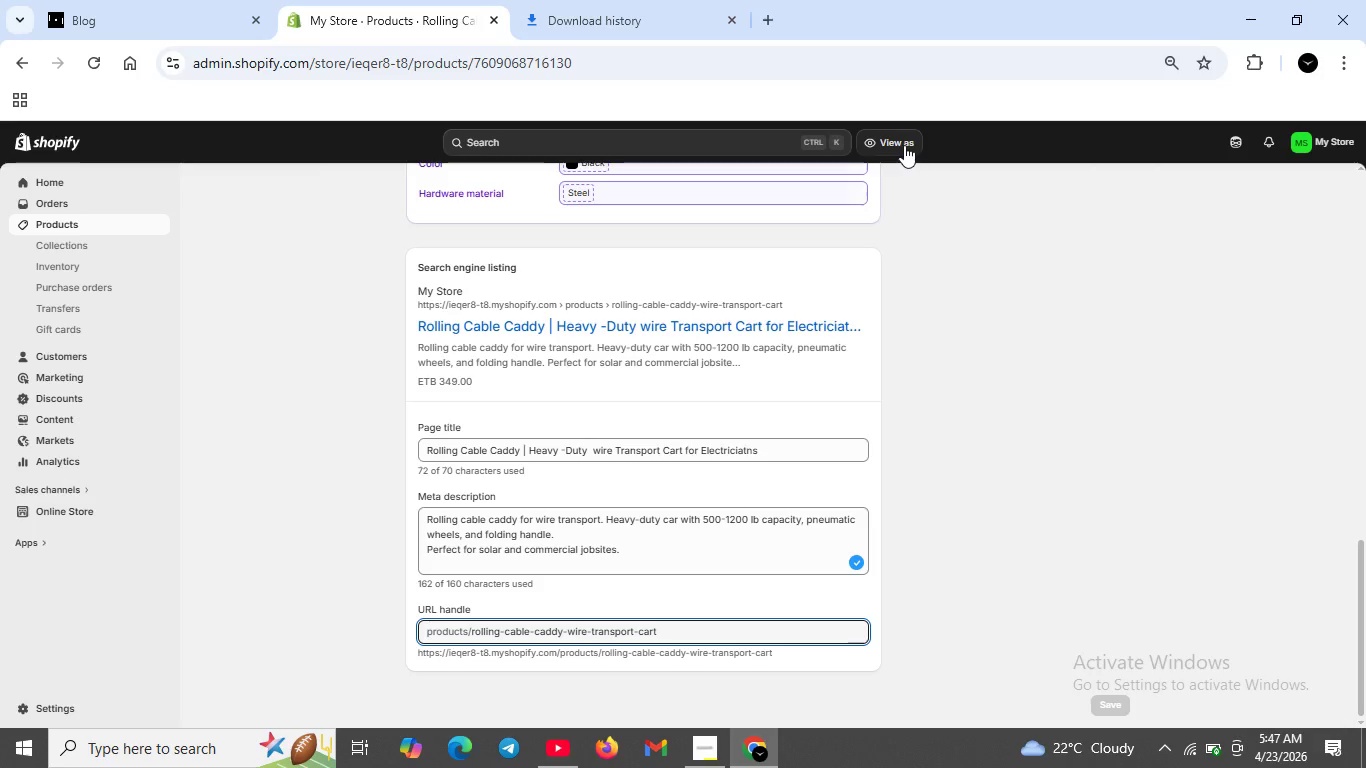 
scroll: coordinate [585, 289], scroll_direction: up, amount: 12.0
 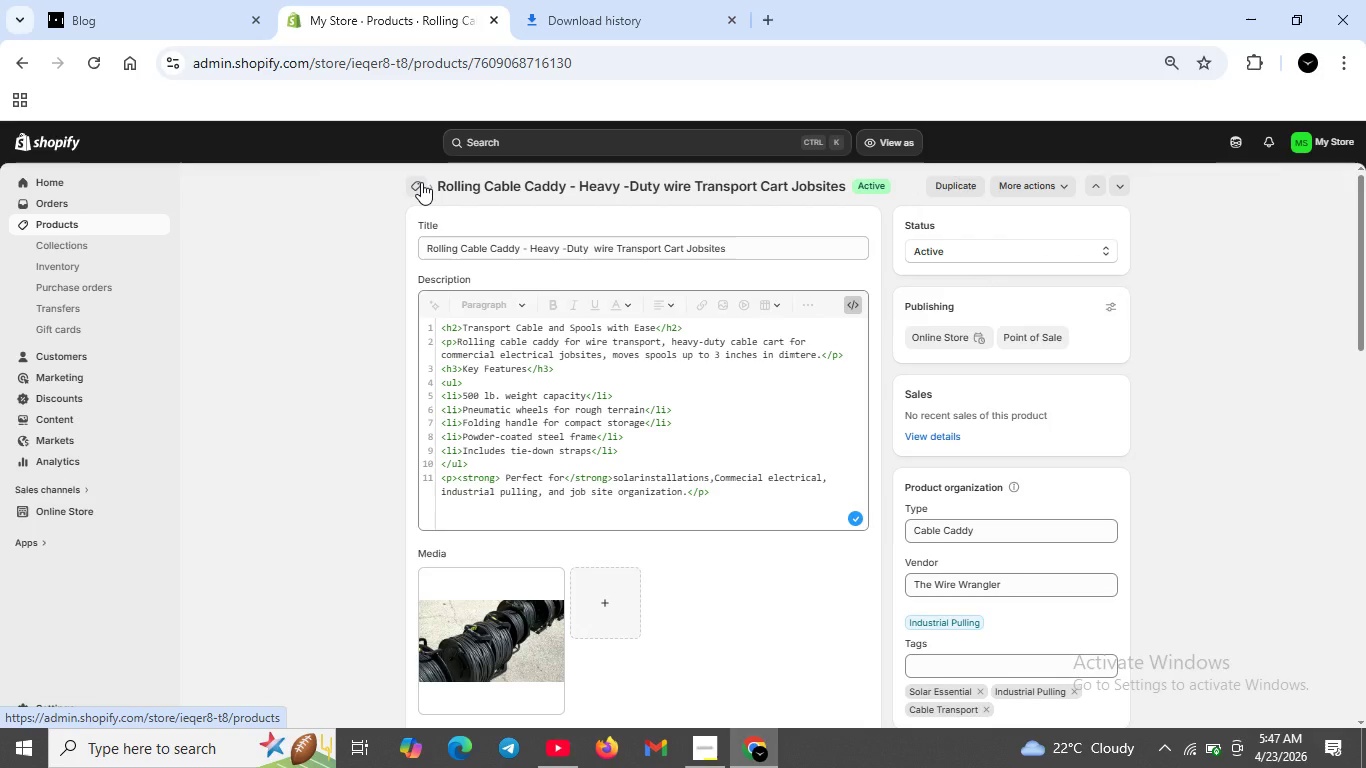 
left_click([421, 182])
 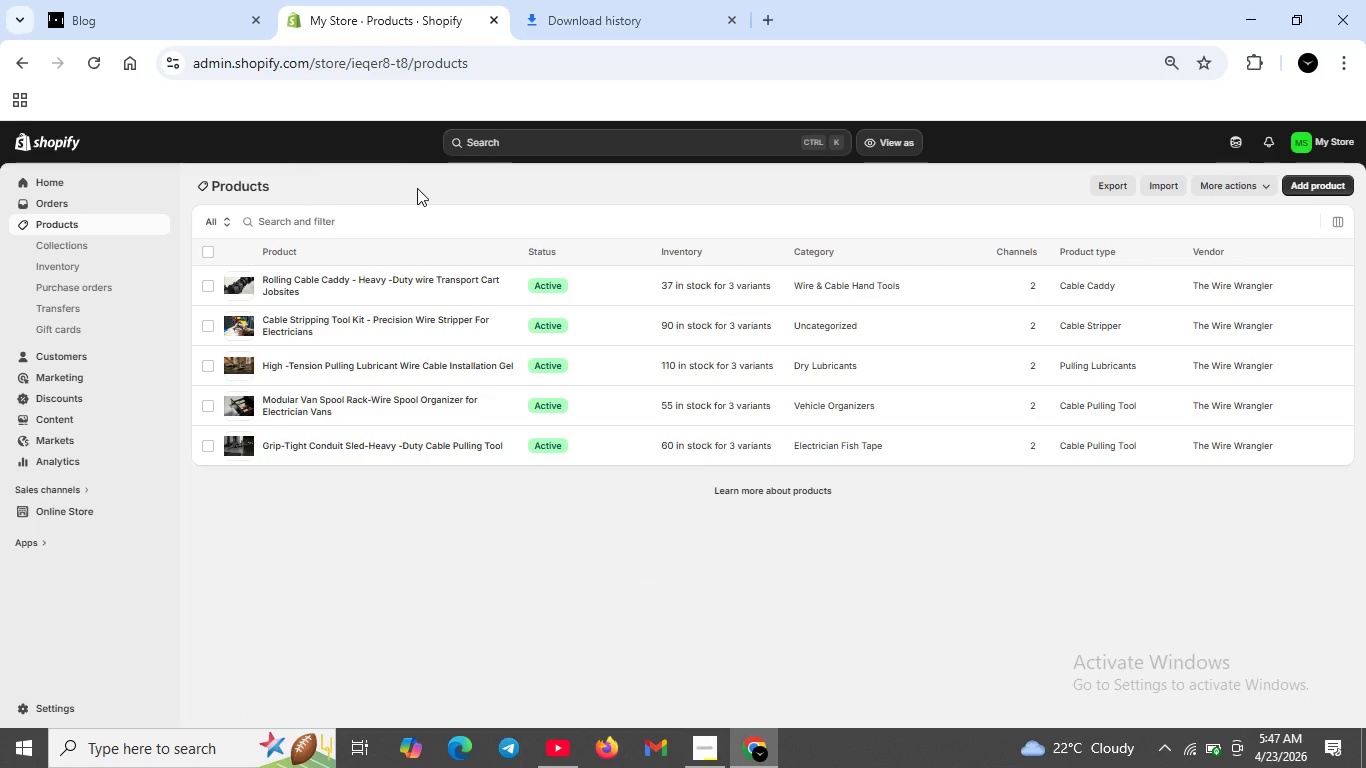 
wait(11.0)
 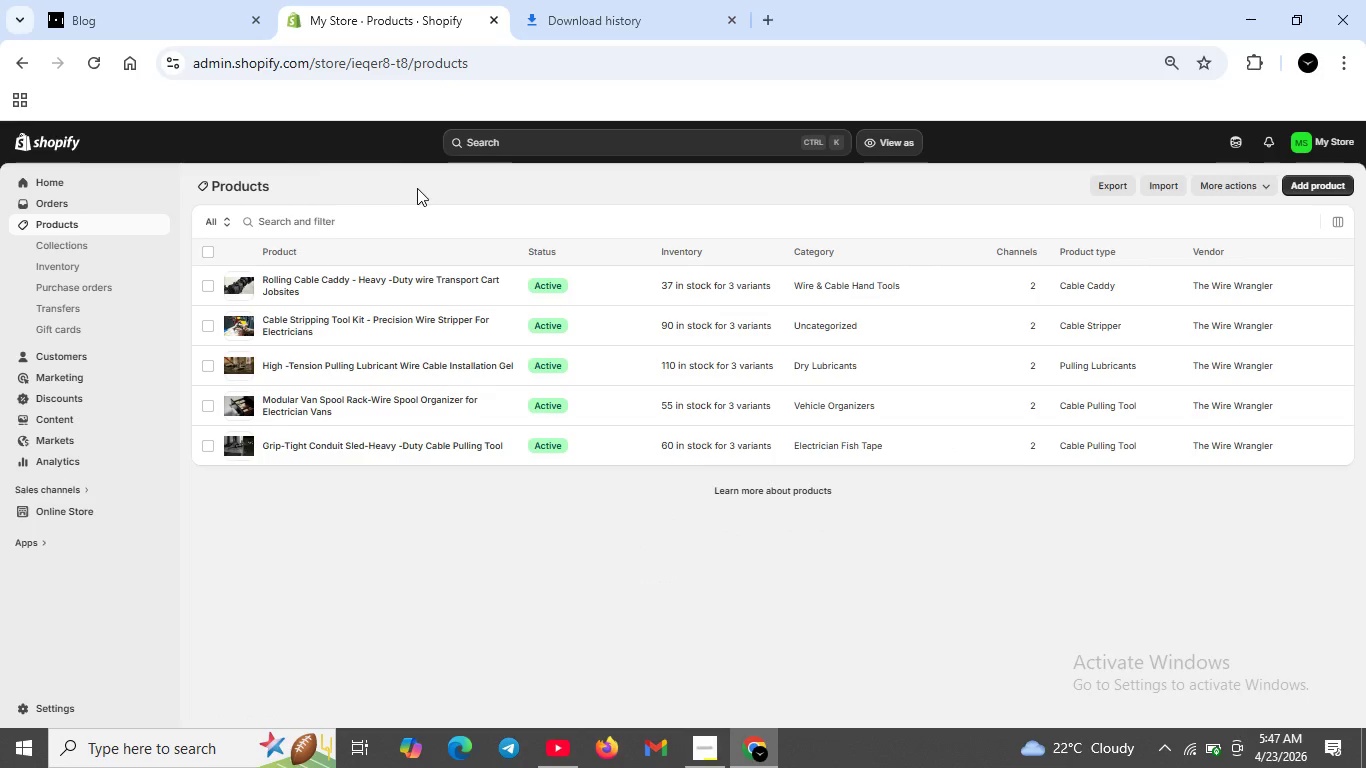 
left_click([1315, 189])
 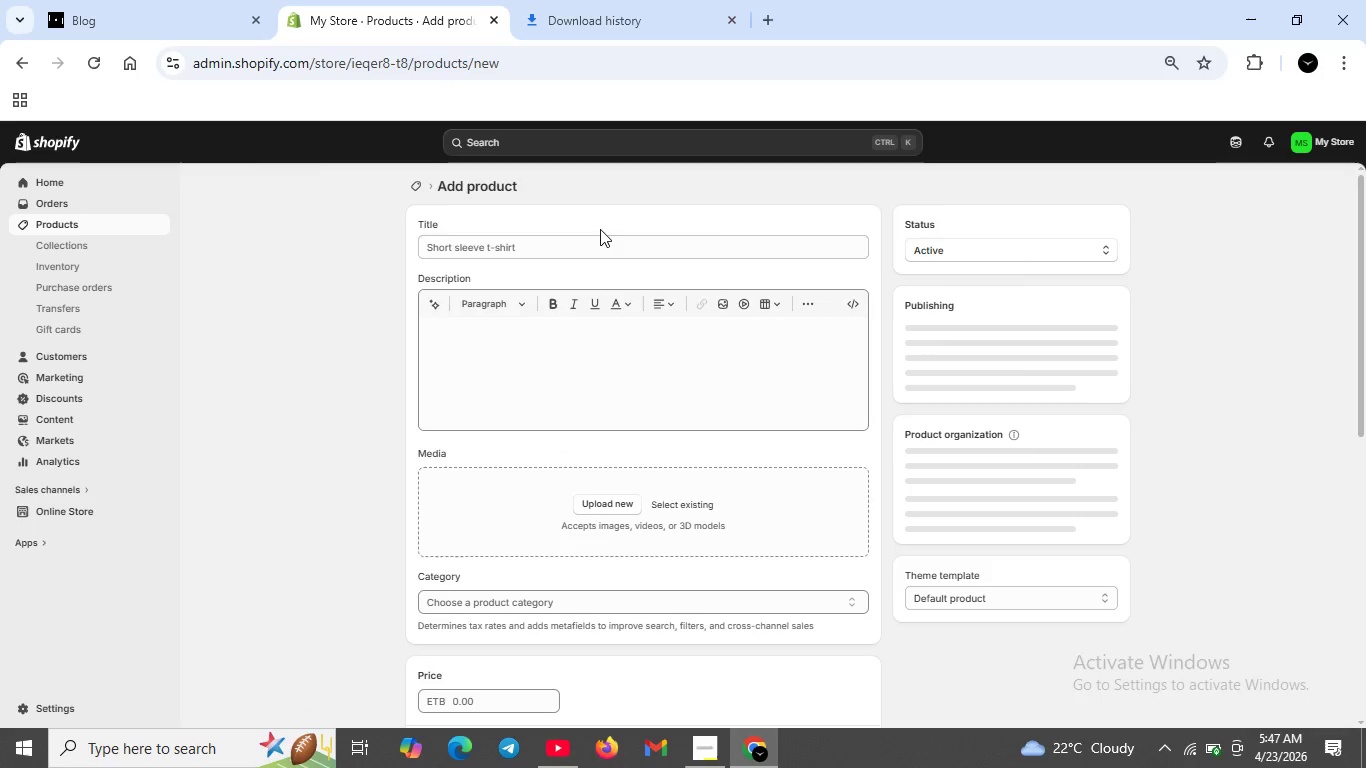 
left_click([458, 253])
 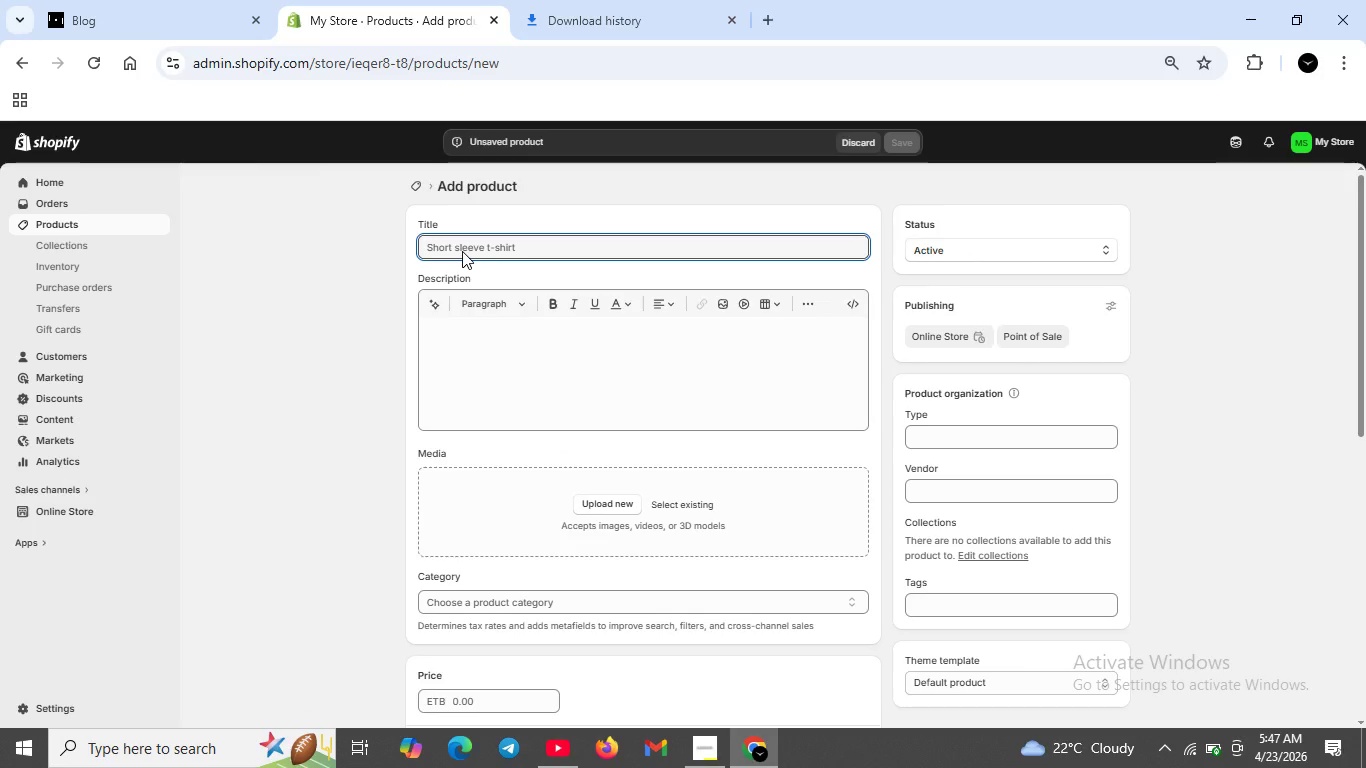 
type(Fish Tape Kit )
 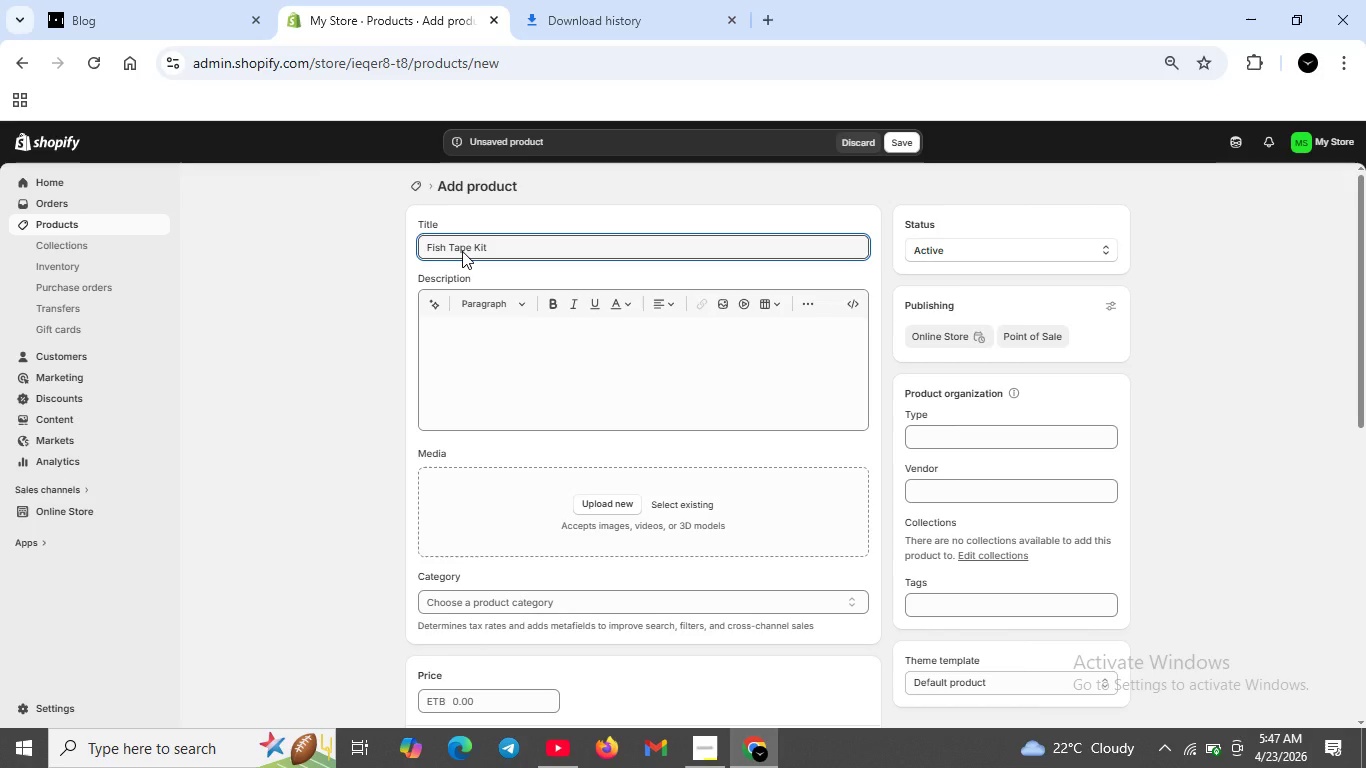 
type(100)
 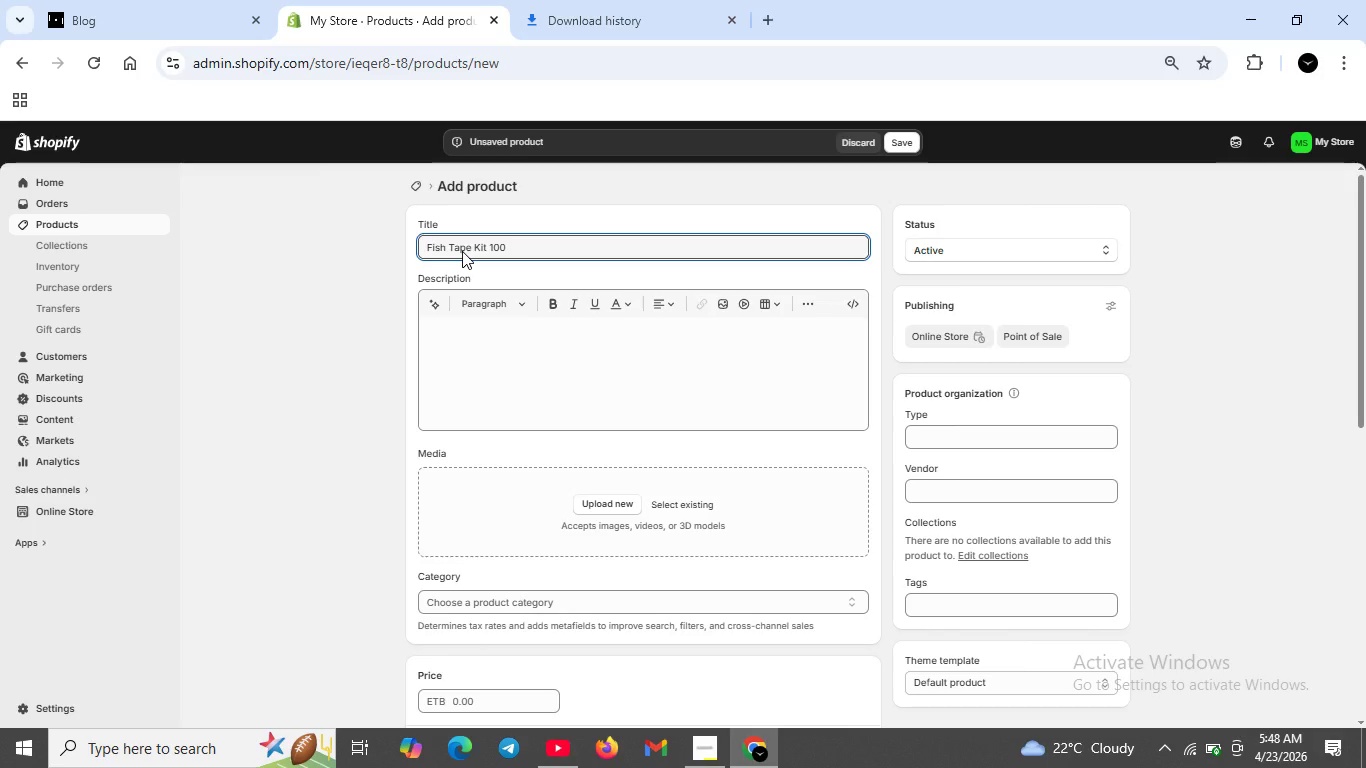 
type(0ft-STEEL )
key(Backspace)
key(Backspace)
key(Backspace)
key(Backspace)
key(Backspace)
type(teel Wire)
 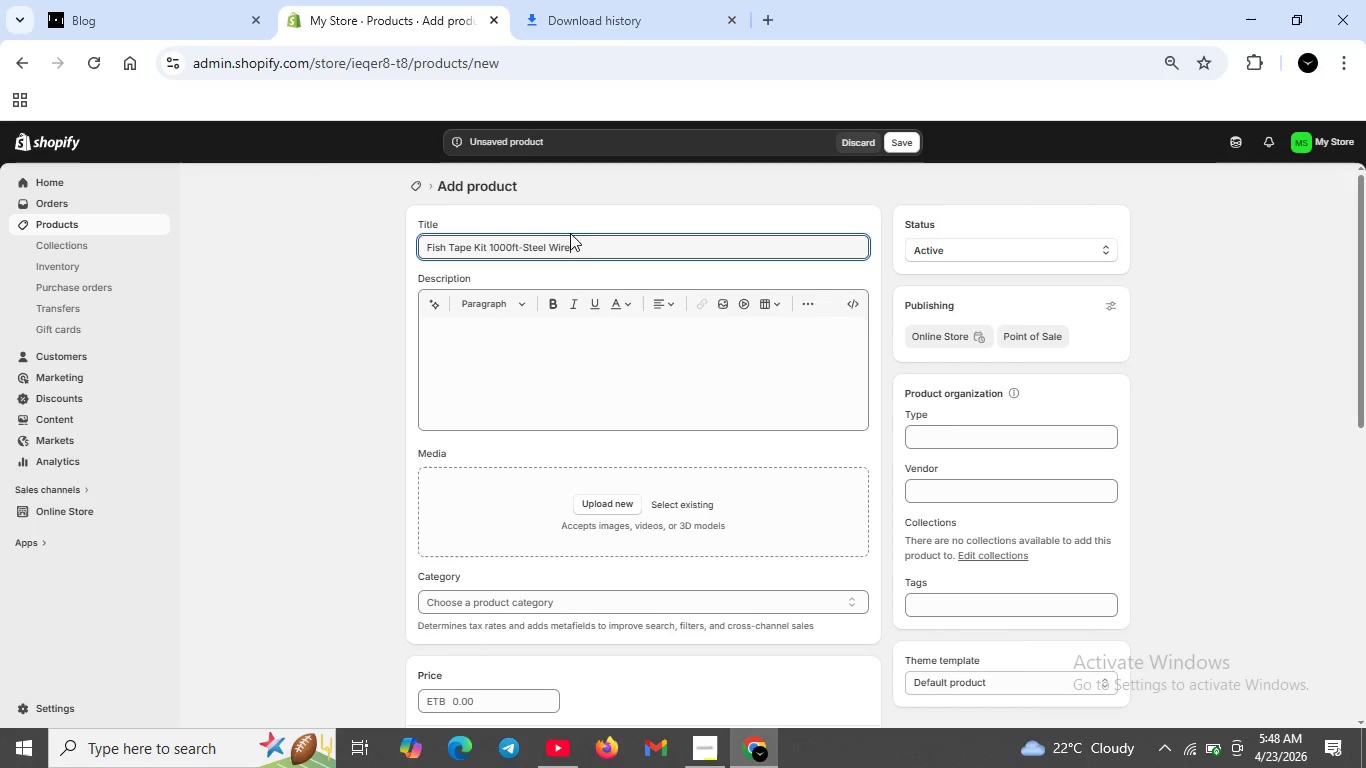 
wait(7.41)
 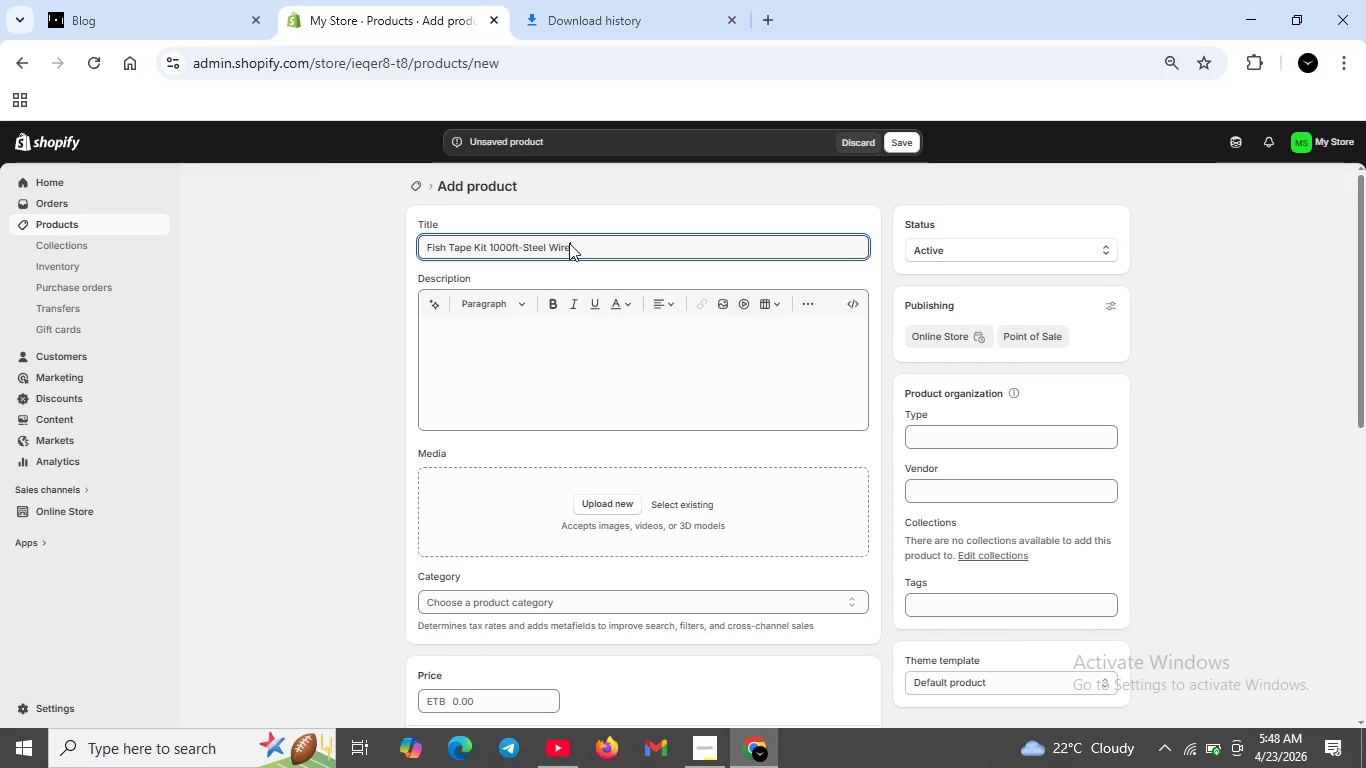 
type( Pulling Tool for Conduit)
 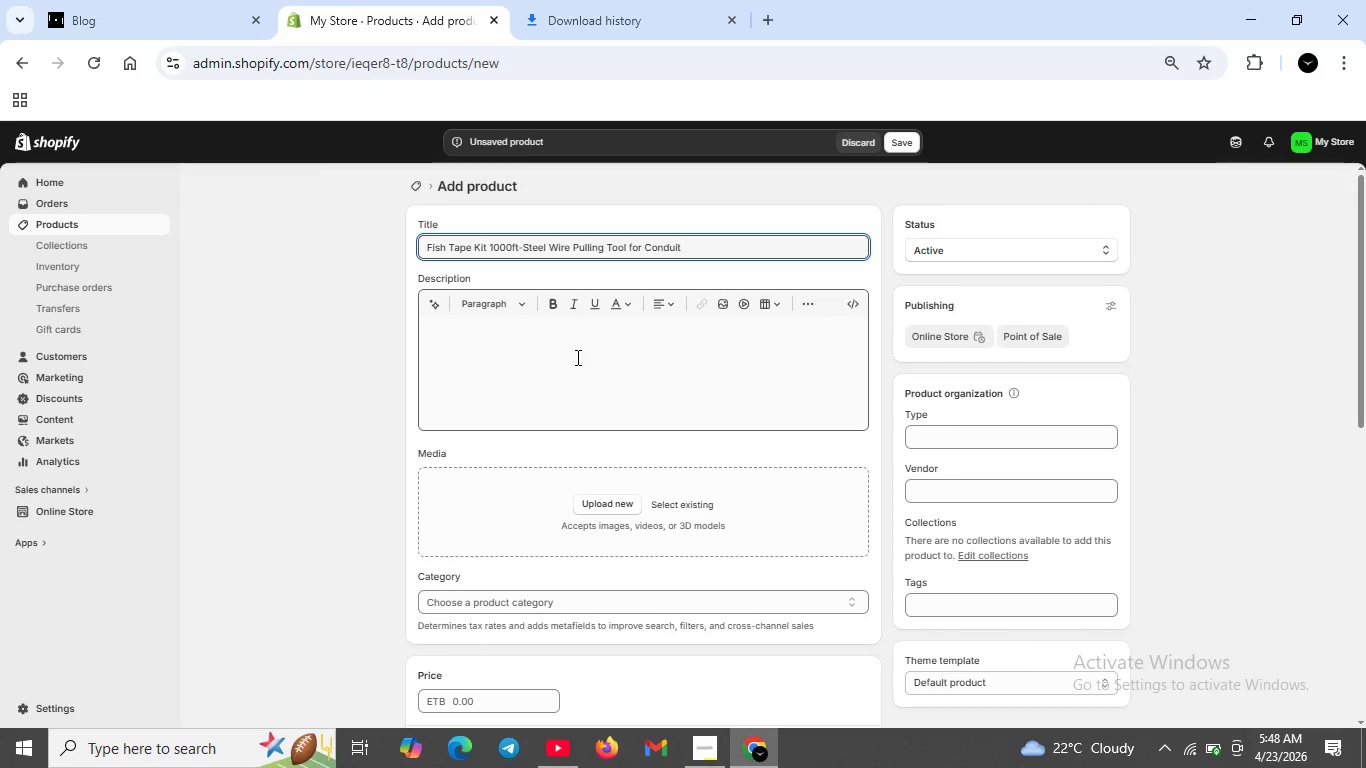 
wait(6.36)
 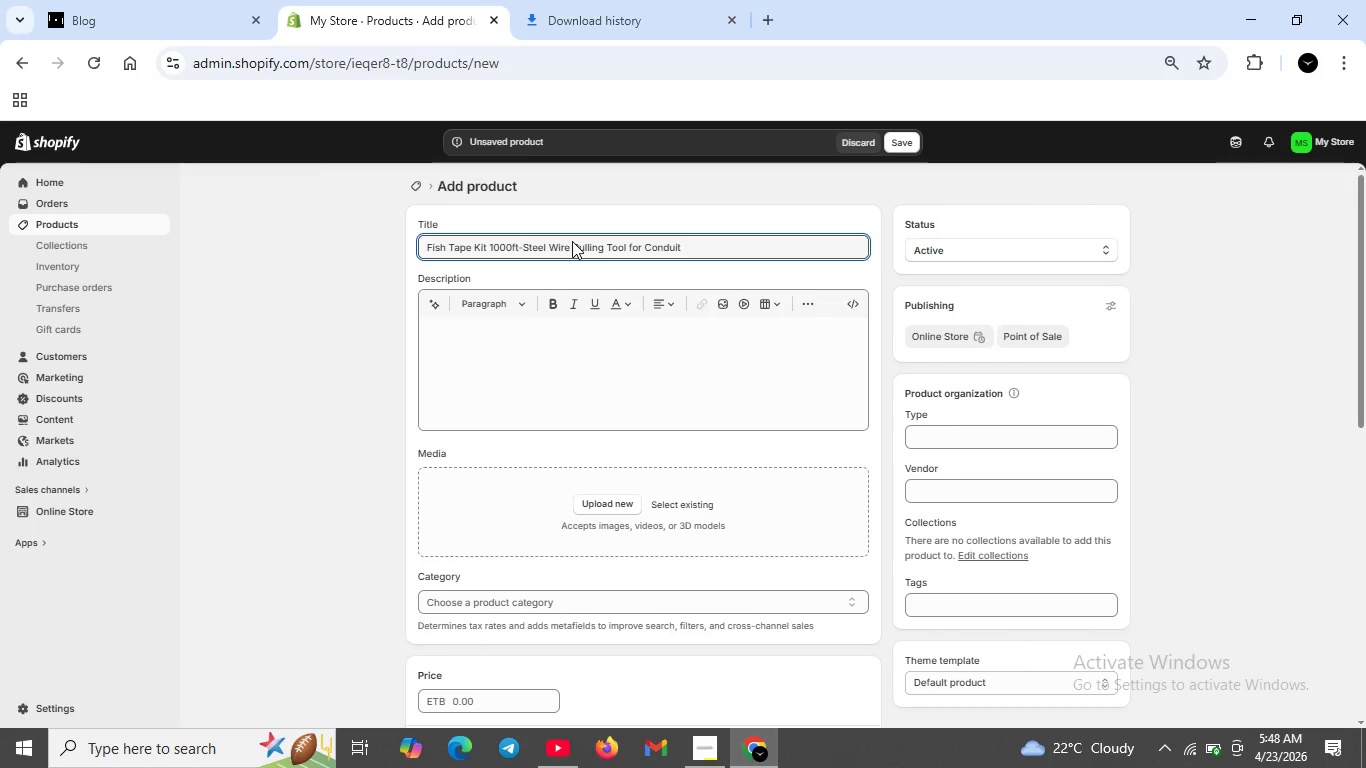 
scroll: coordinate [540, 345], scroll_direction: none, amount: 0.0
 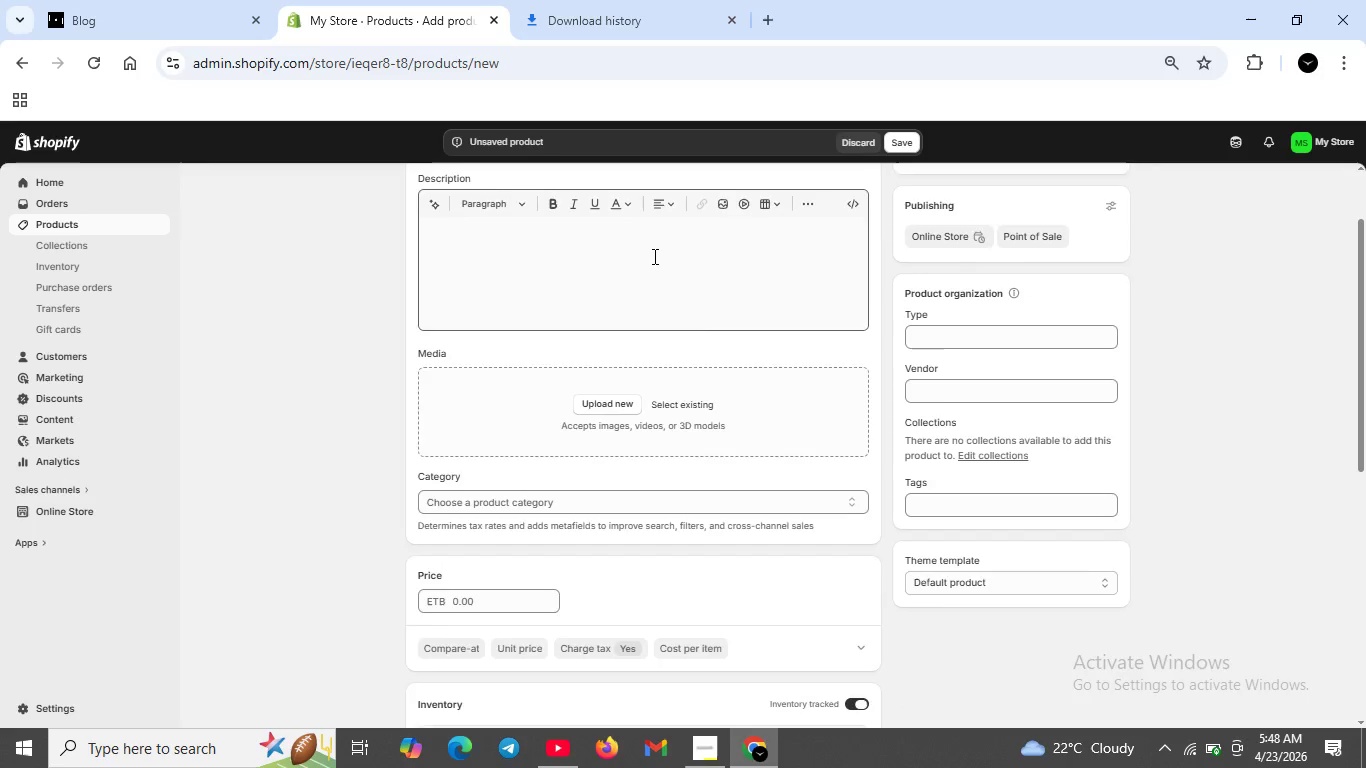 
scroll: coordinate [653, 256], scroll_direction: up, amount: 2.0
 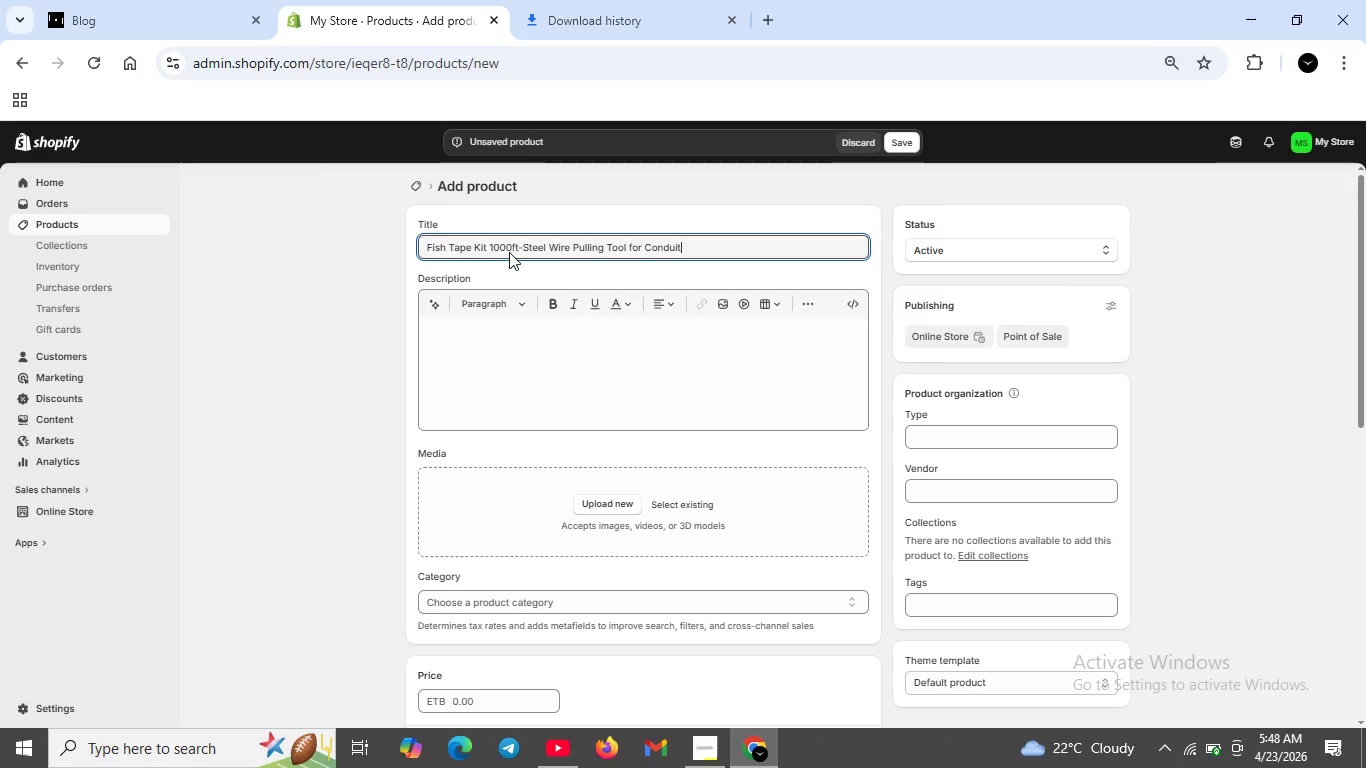 
left_click([511, 247])
 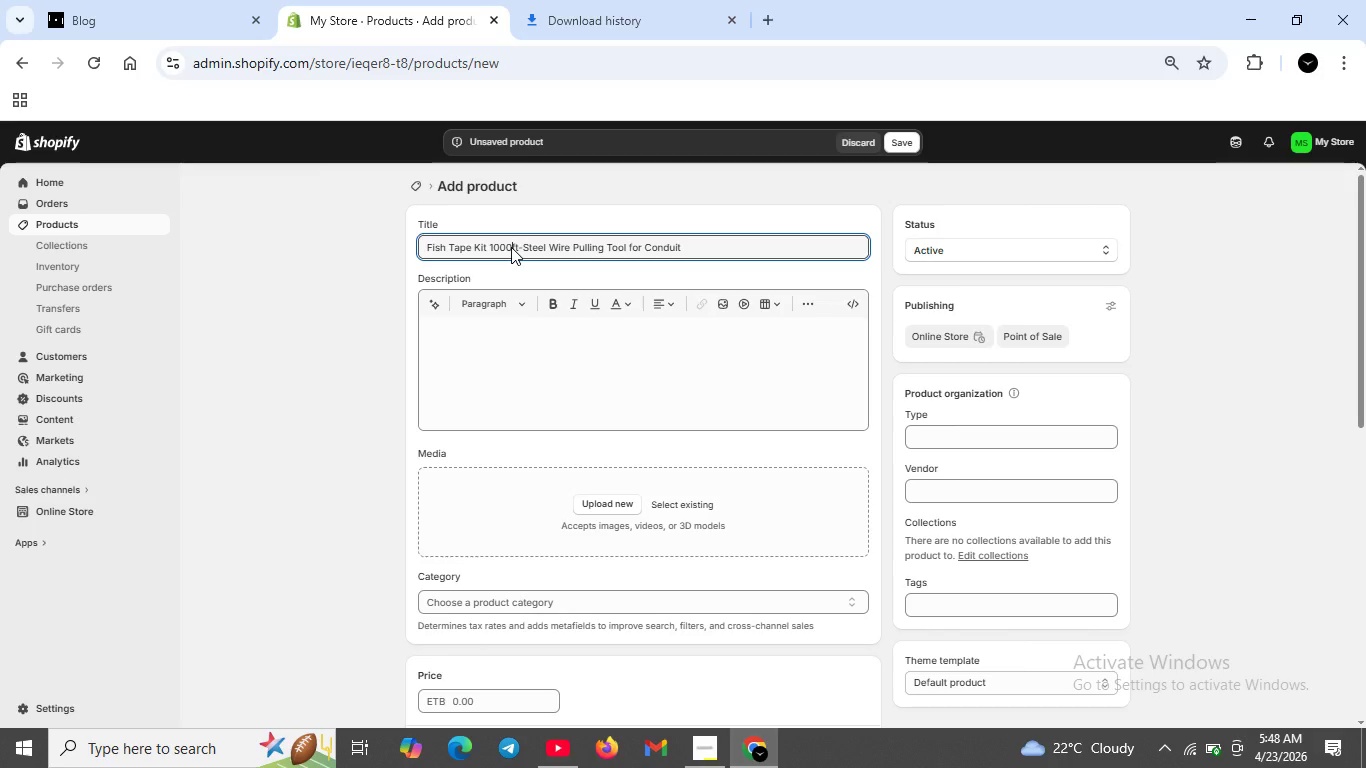 
key(Backspace)
 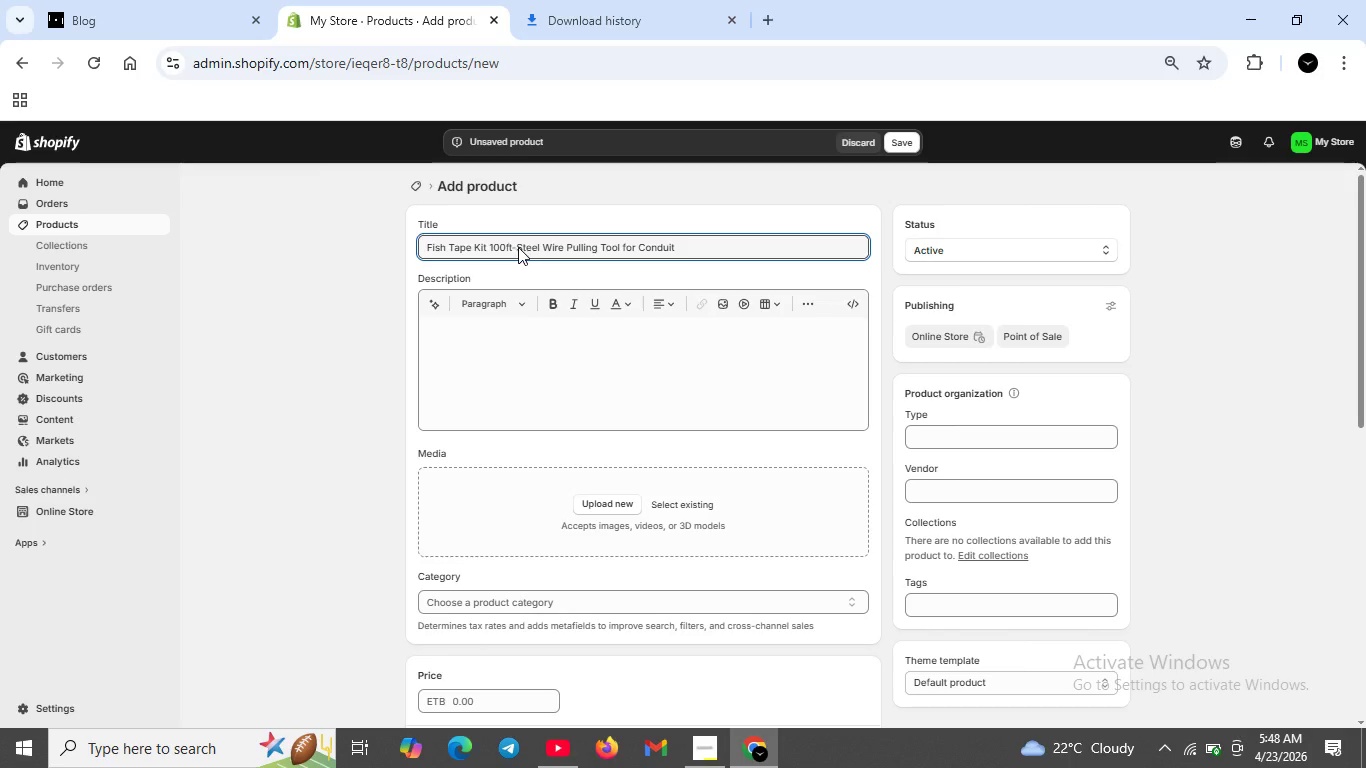 
wait(5.95)
 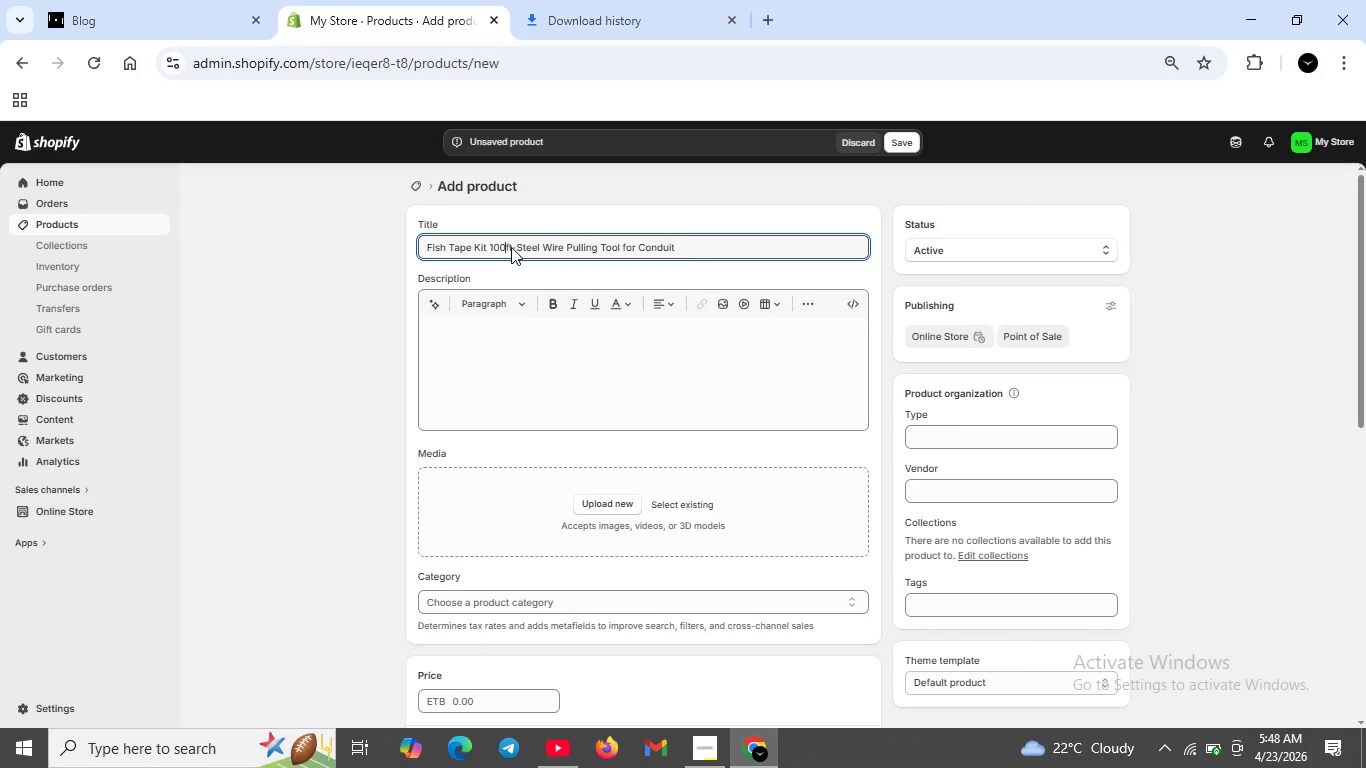 
left_click([518, 247])
 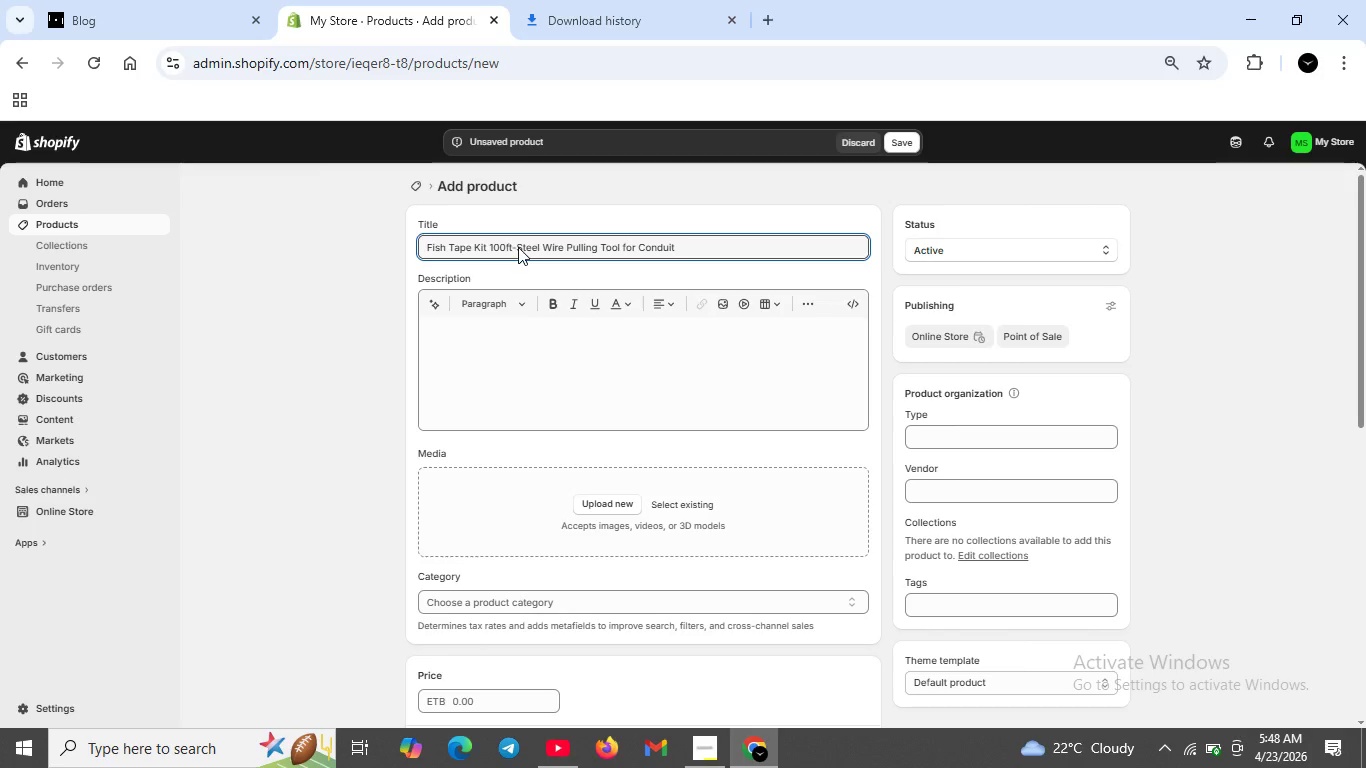 
key(Minus)
 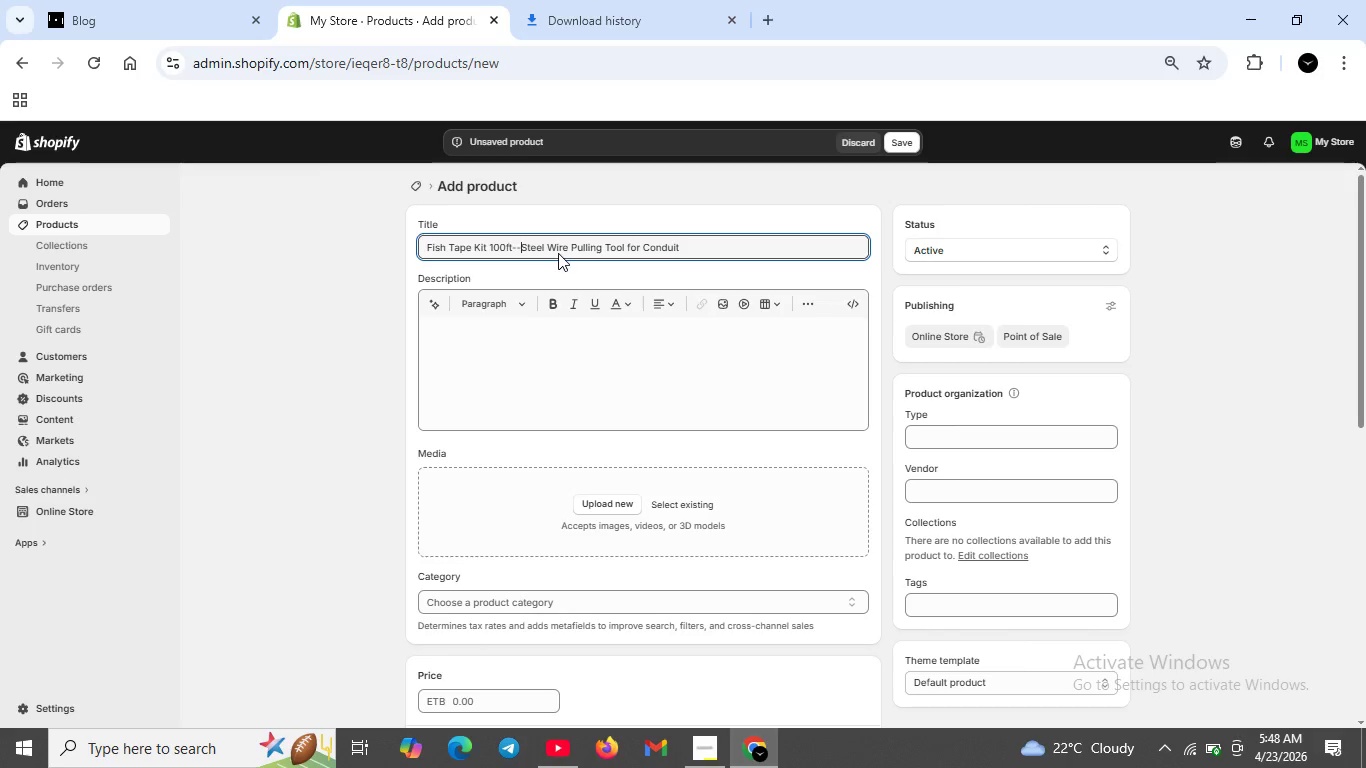 
key(Backspace)
 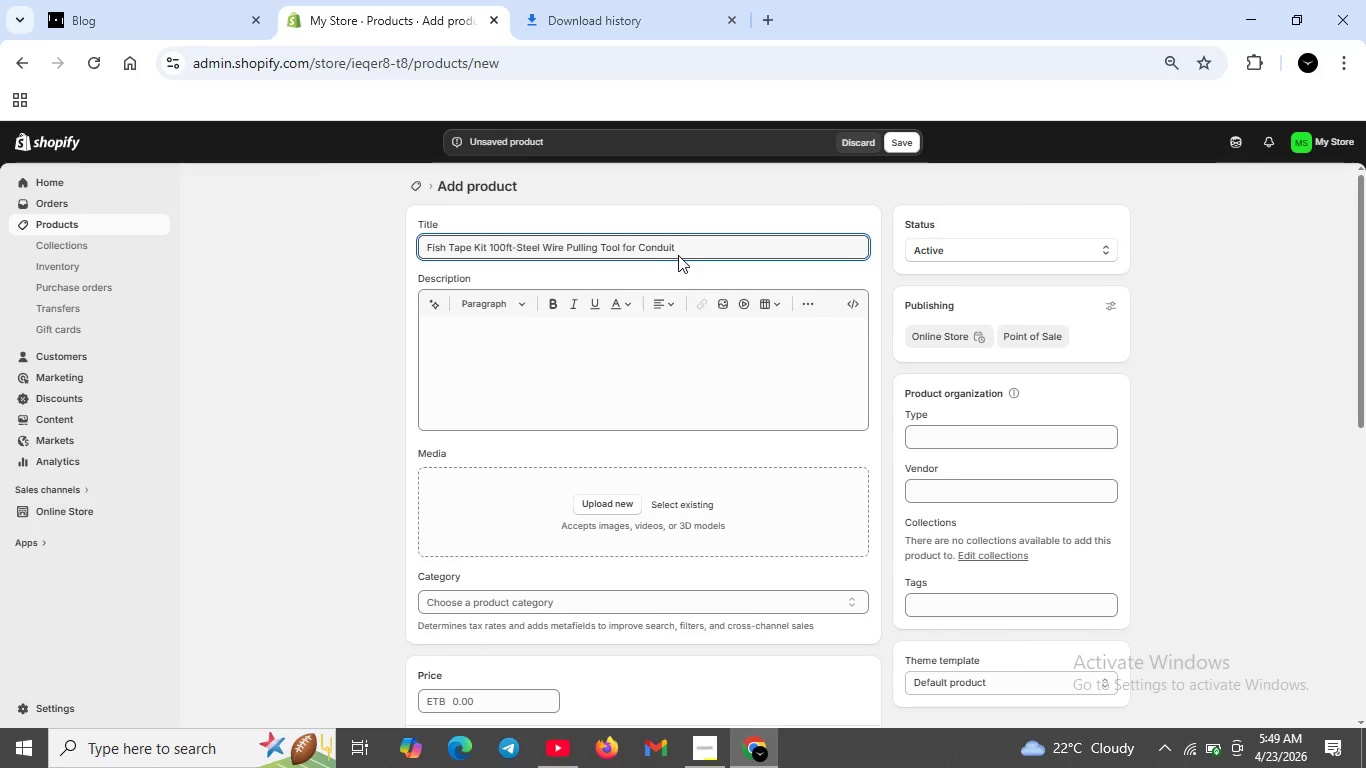 
wait(6.5)
 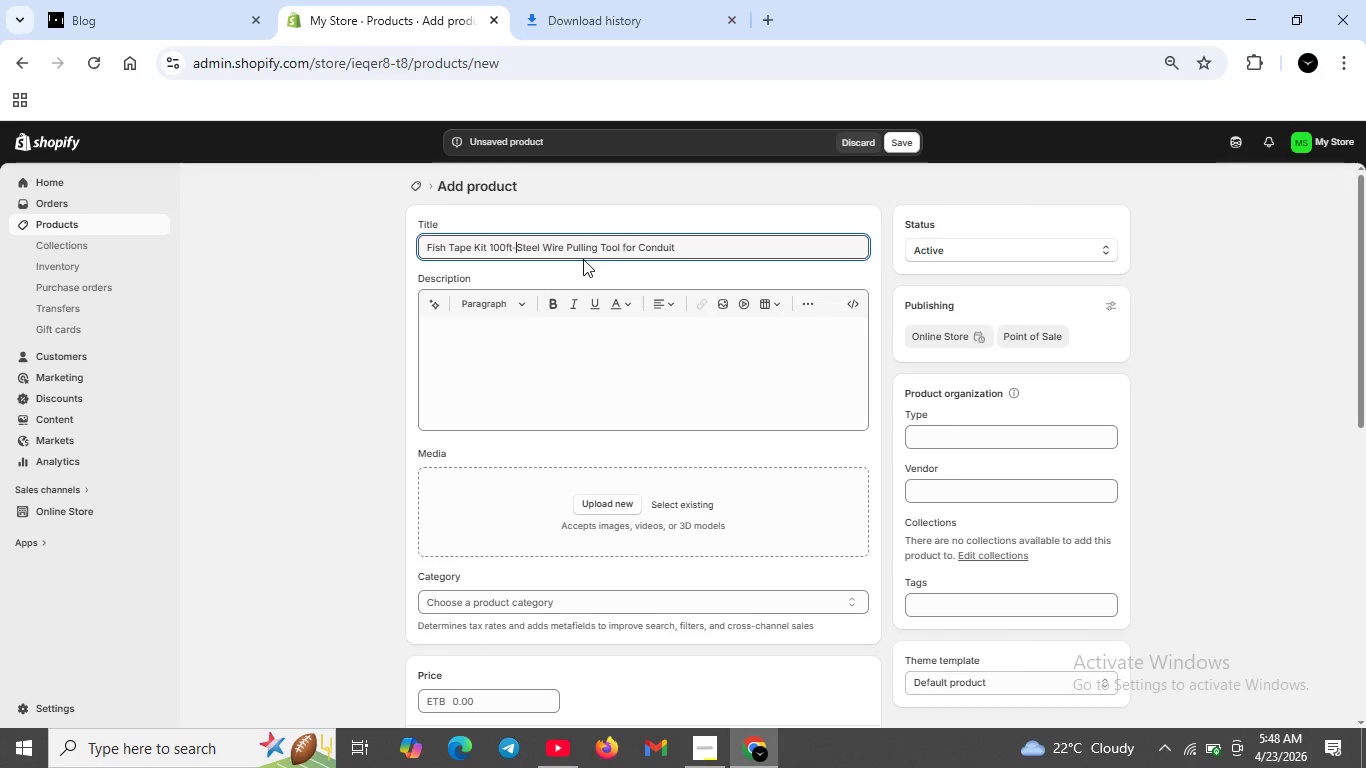 
left_click([703, 358])
 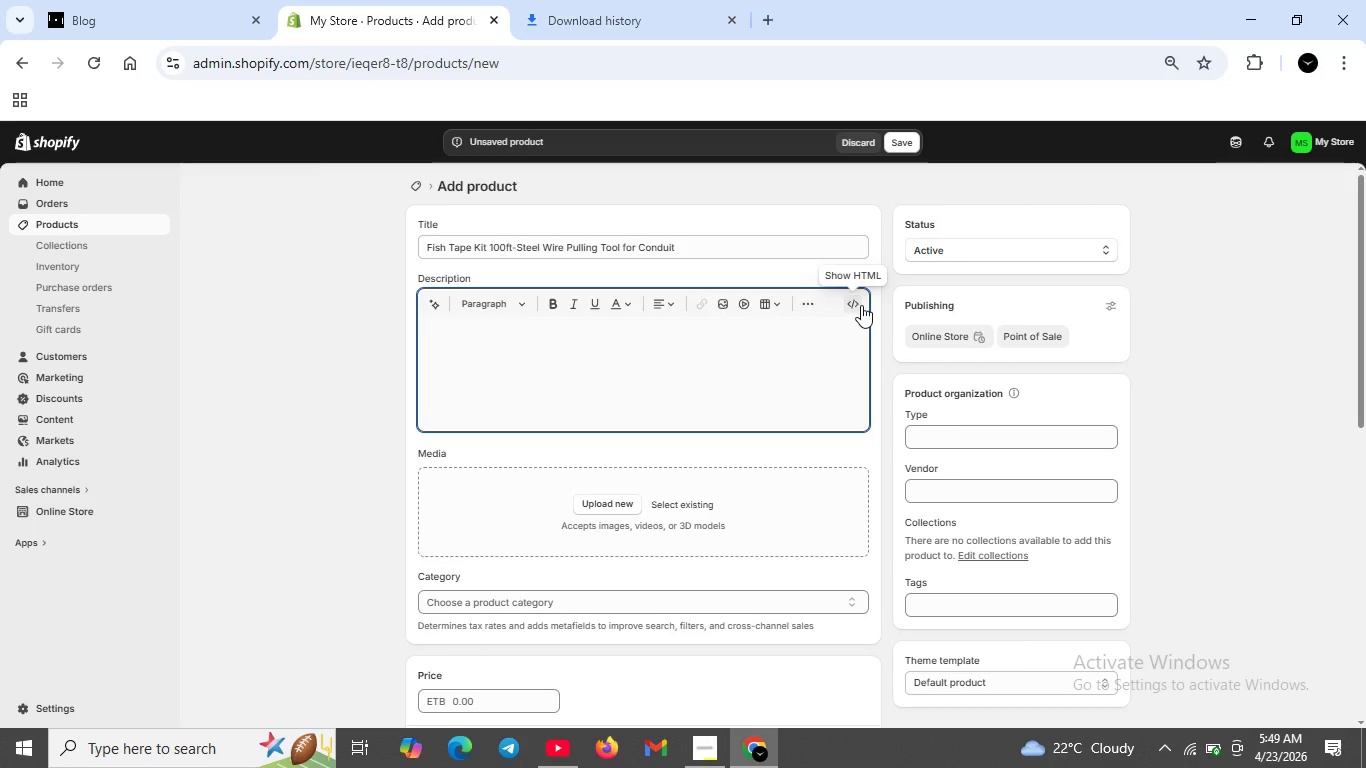 
left_click([861, 305])
 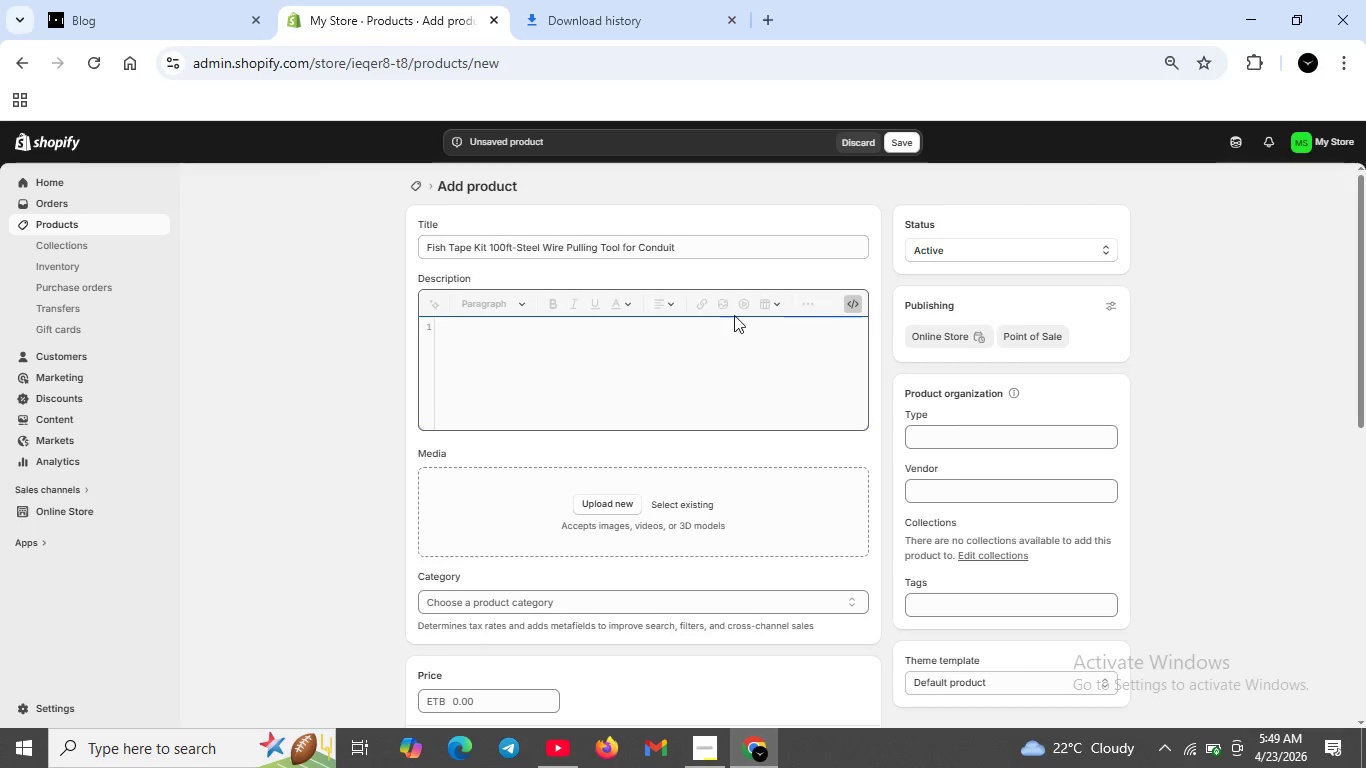 
left_click([661, 345])
 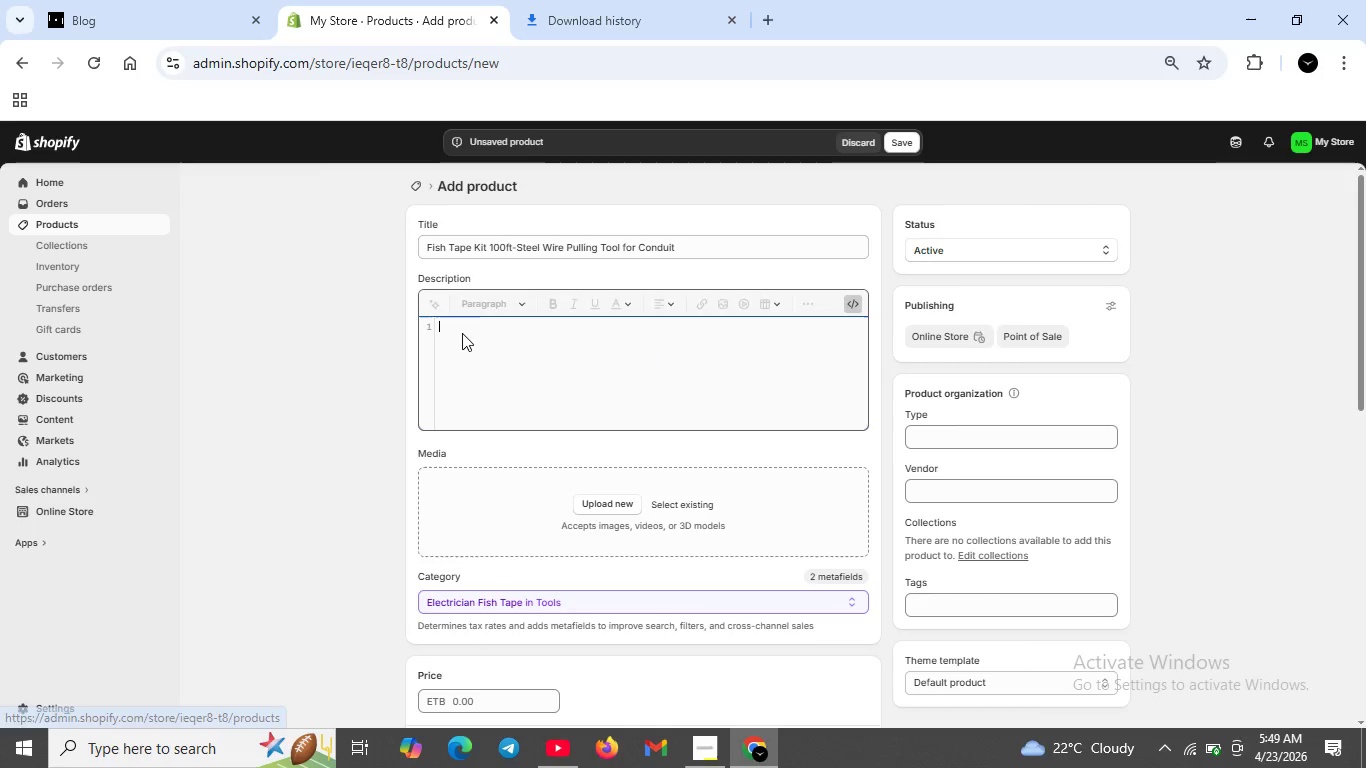 
left_click([465, 343])
 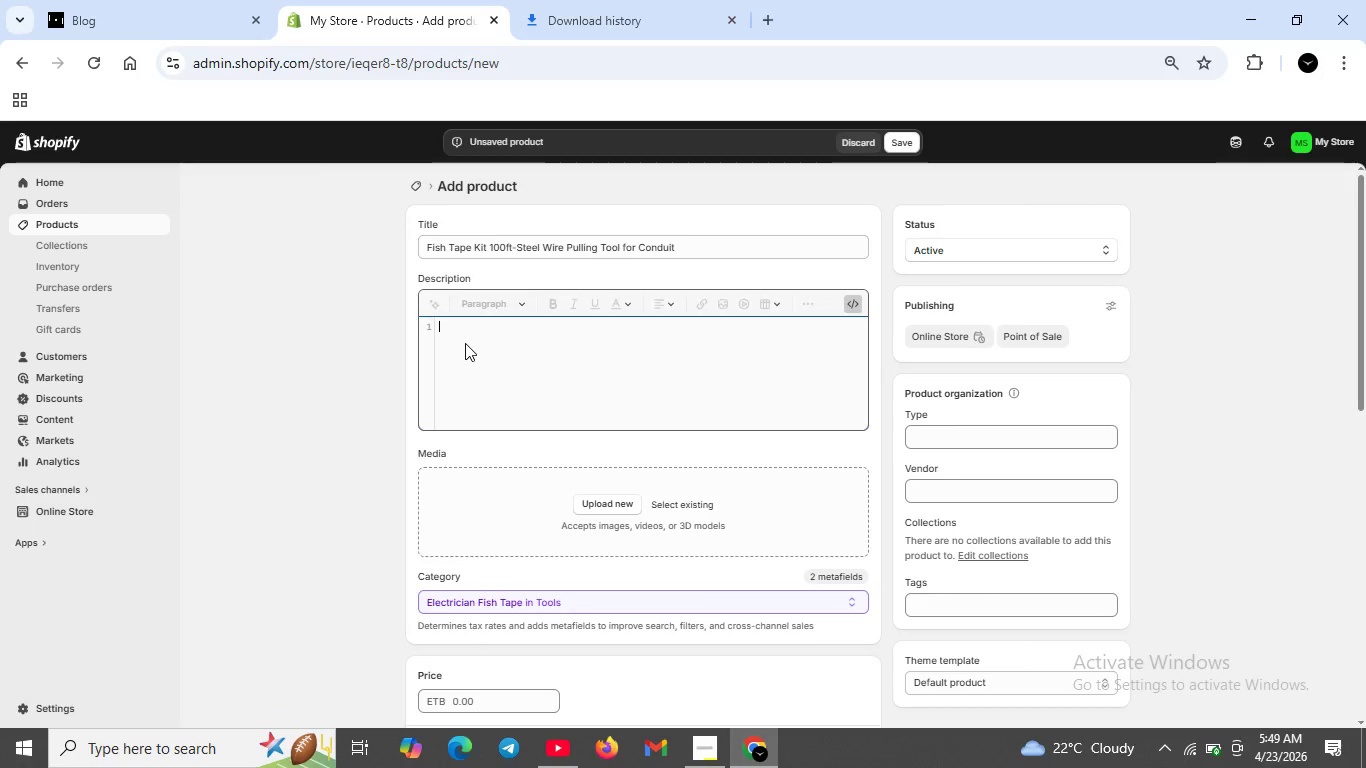 
type(<h2>)
 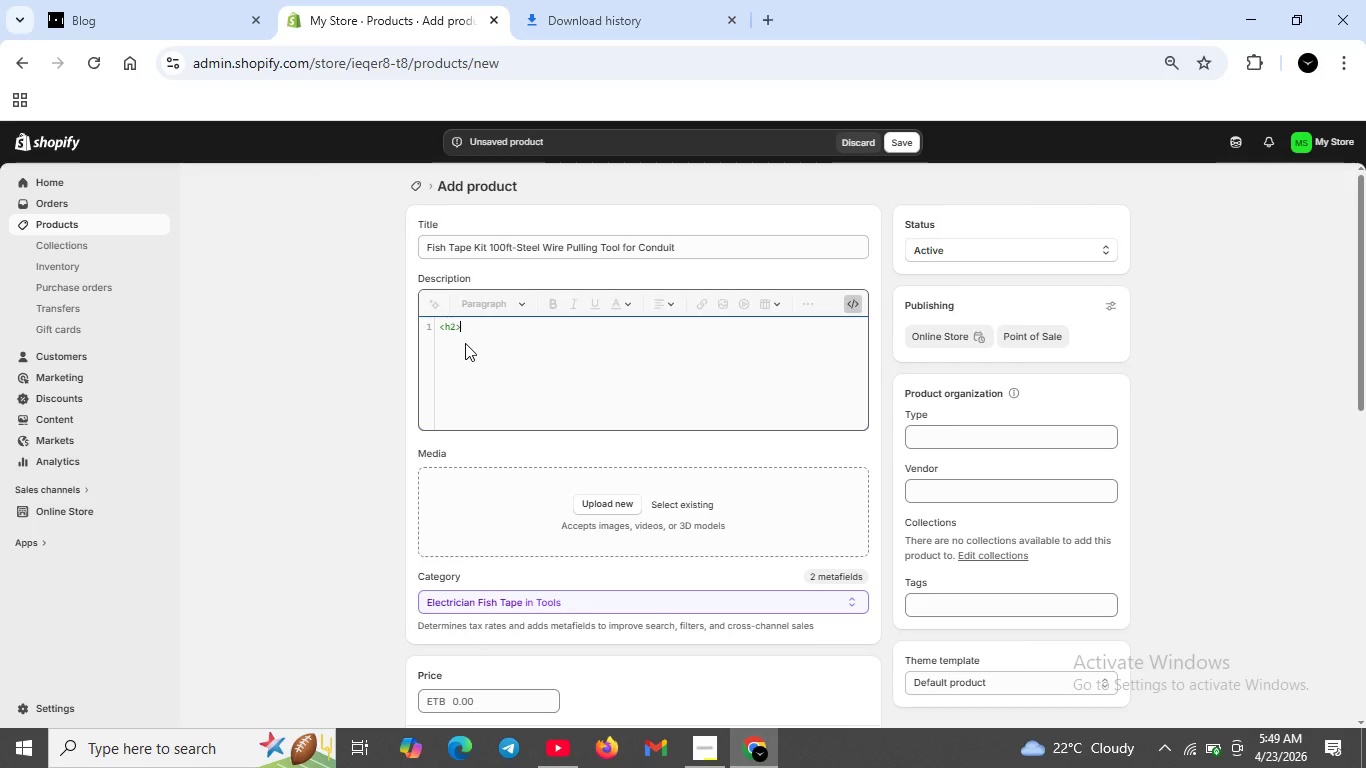 
wait(33.8)
 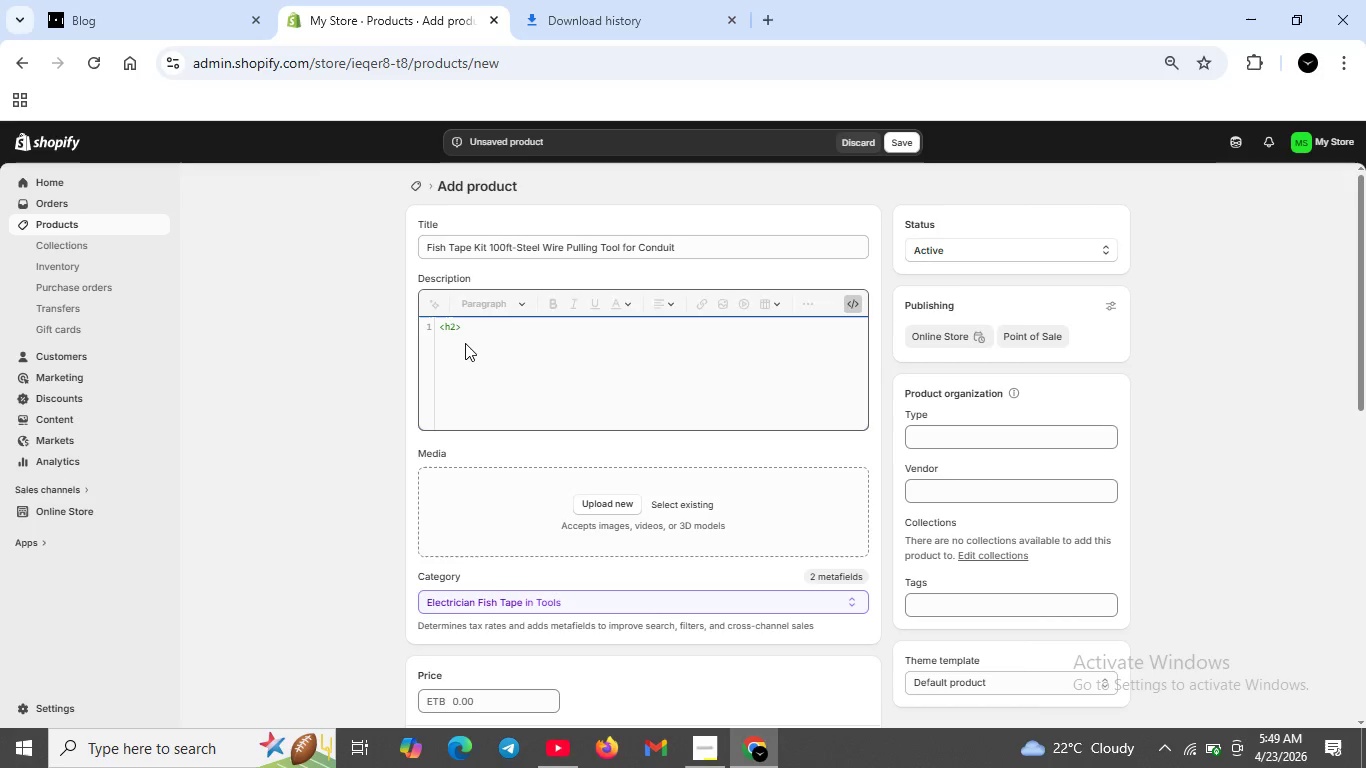 
type(Pull Wire Through Co)
key(Backspace)
type(ONDUIT wITH coNFIDENCE)
key(Backspace)
key(Backspace)
key(Backspace)
key(Backspace)
key(Backspace)
key(Backspace)
key(Backspace)
key(Backspace)
key(Backspace)
key(Backspace)
key(Backspace)
key(Backspace)
key(Backspace)
key(Backspace)
key(Backspace)
type( Through Conduit )
 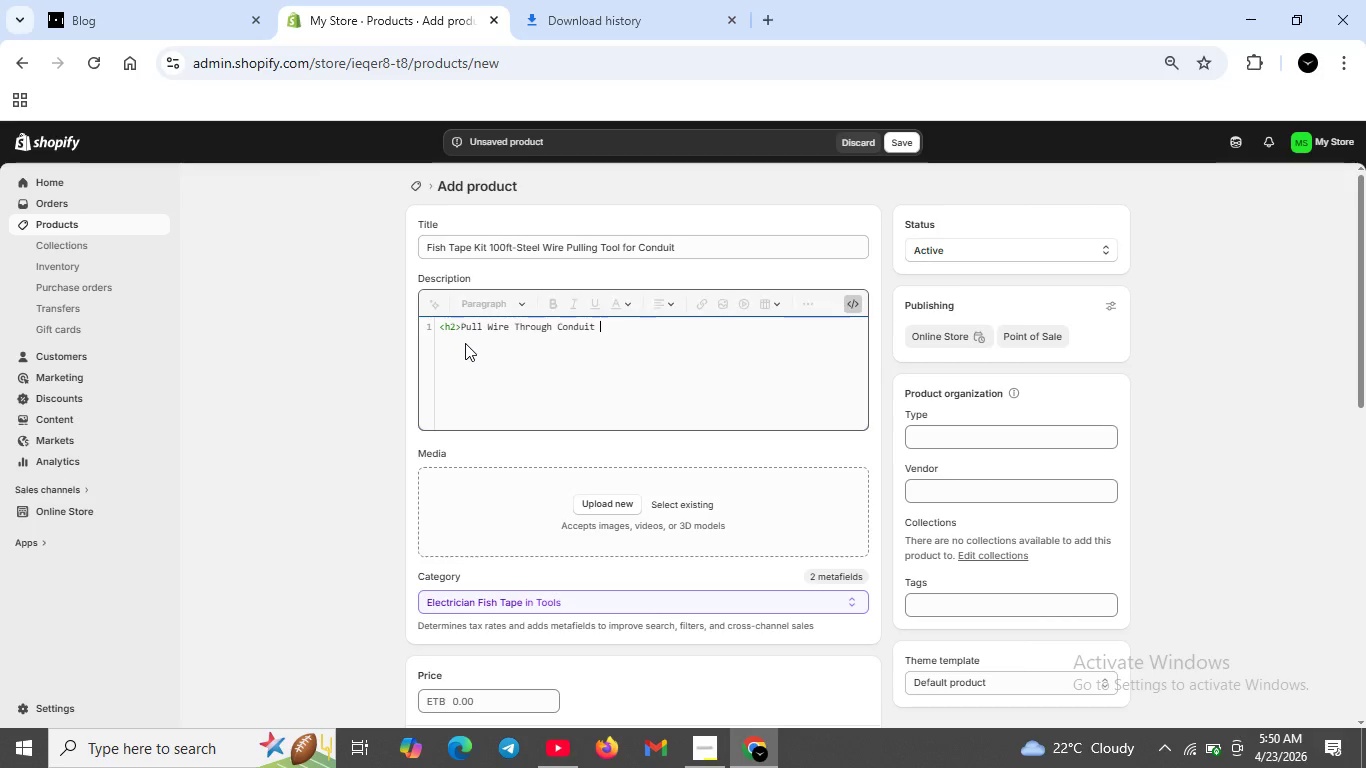 
type(with confidence</h2>)
 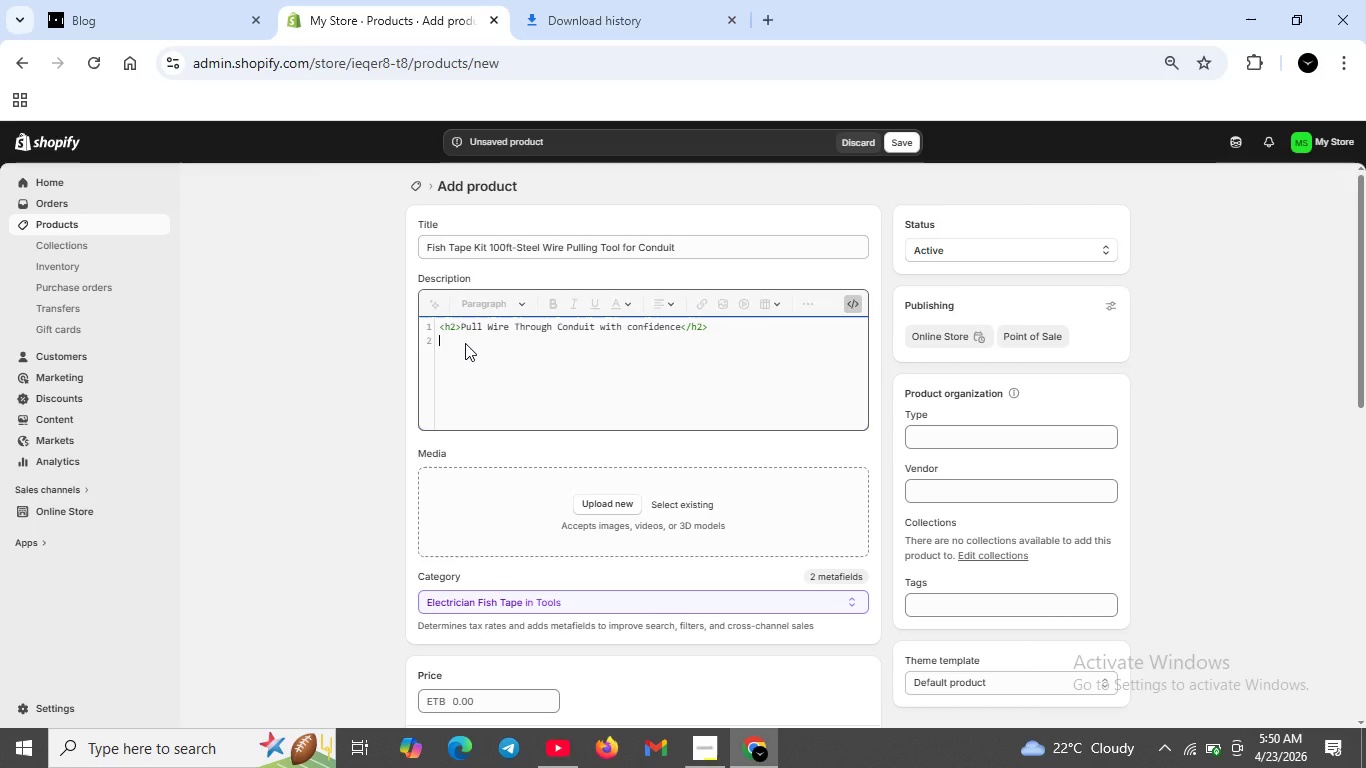 
 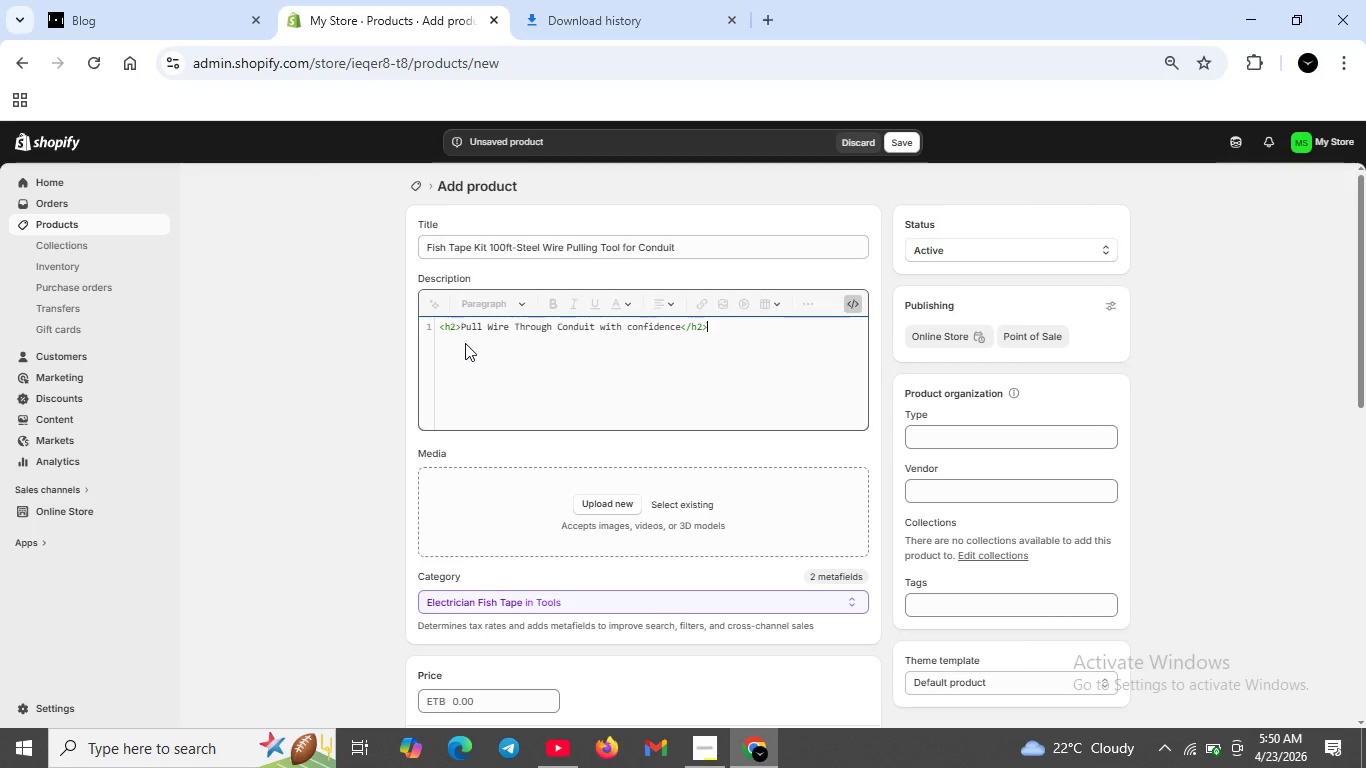 
key(Shift+Enter)
 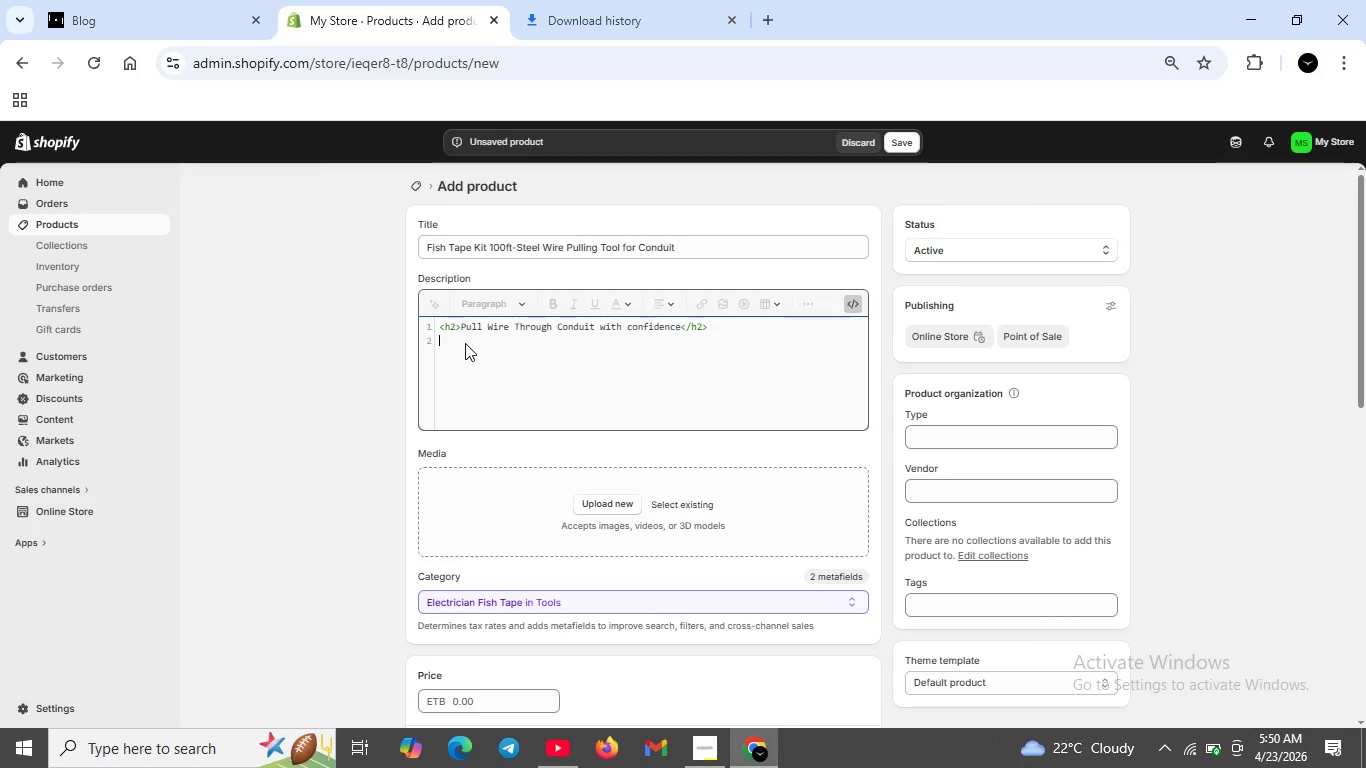 
key(Shift+Comma)
 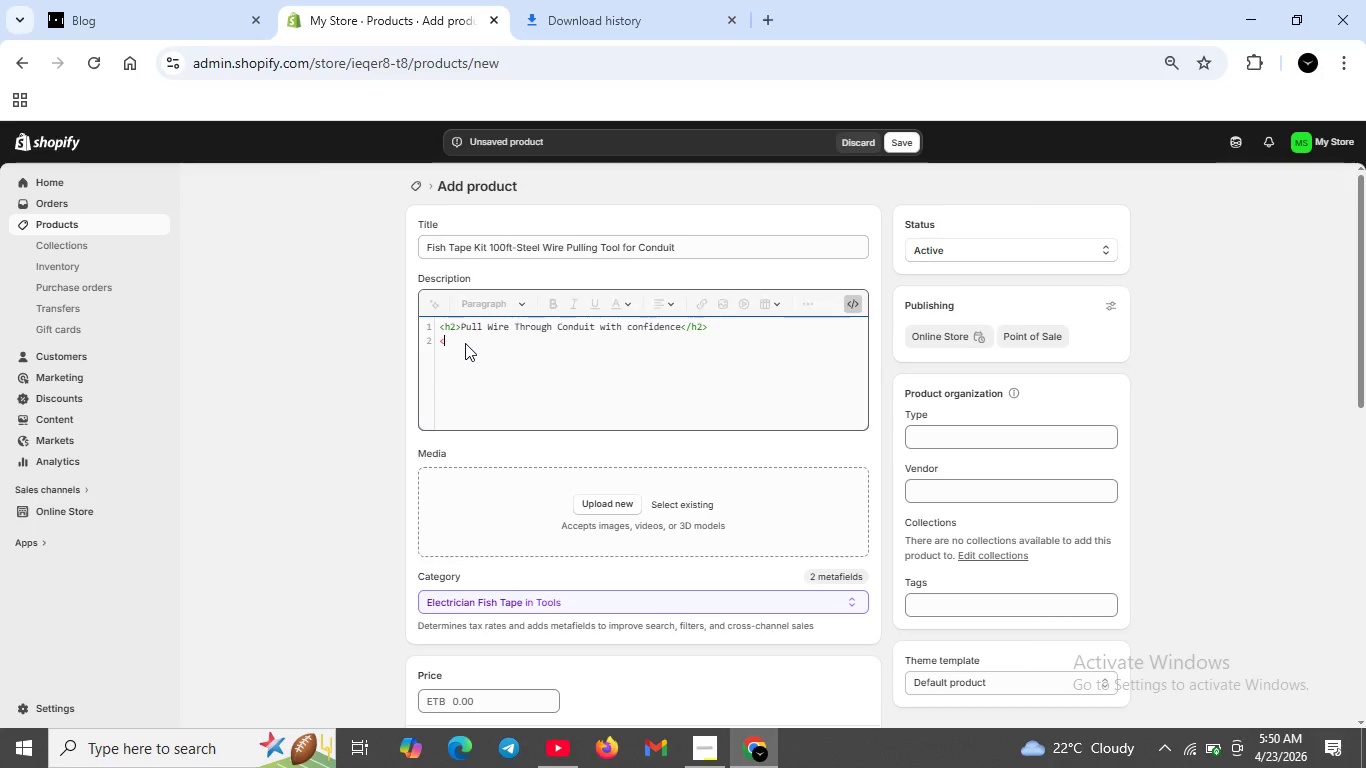 
wait(8.8)
 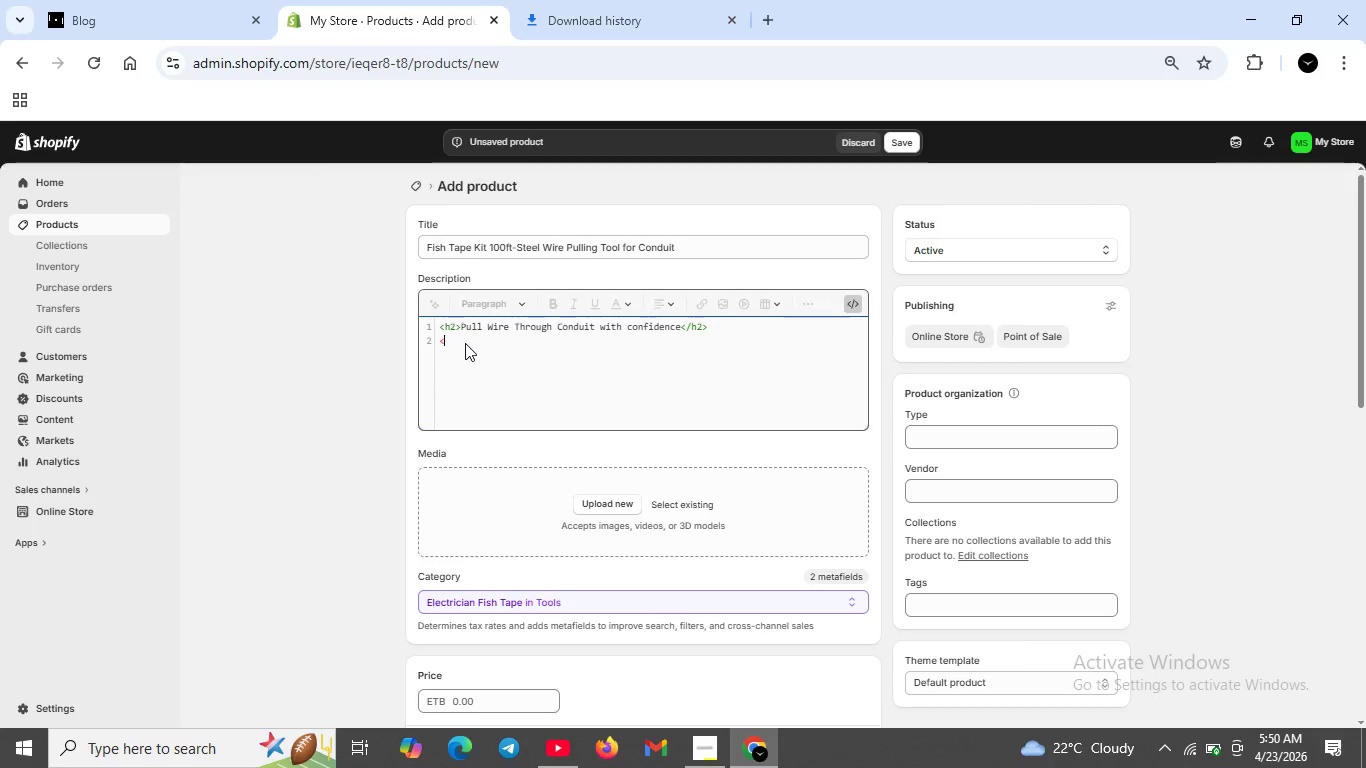 
type(p>Fish Tape )
key(Backspace)
key(Backspace)
key(Backspace)
key(Backspace)
key(Backspace)
key(Backspace)
type(tape )
 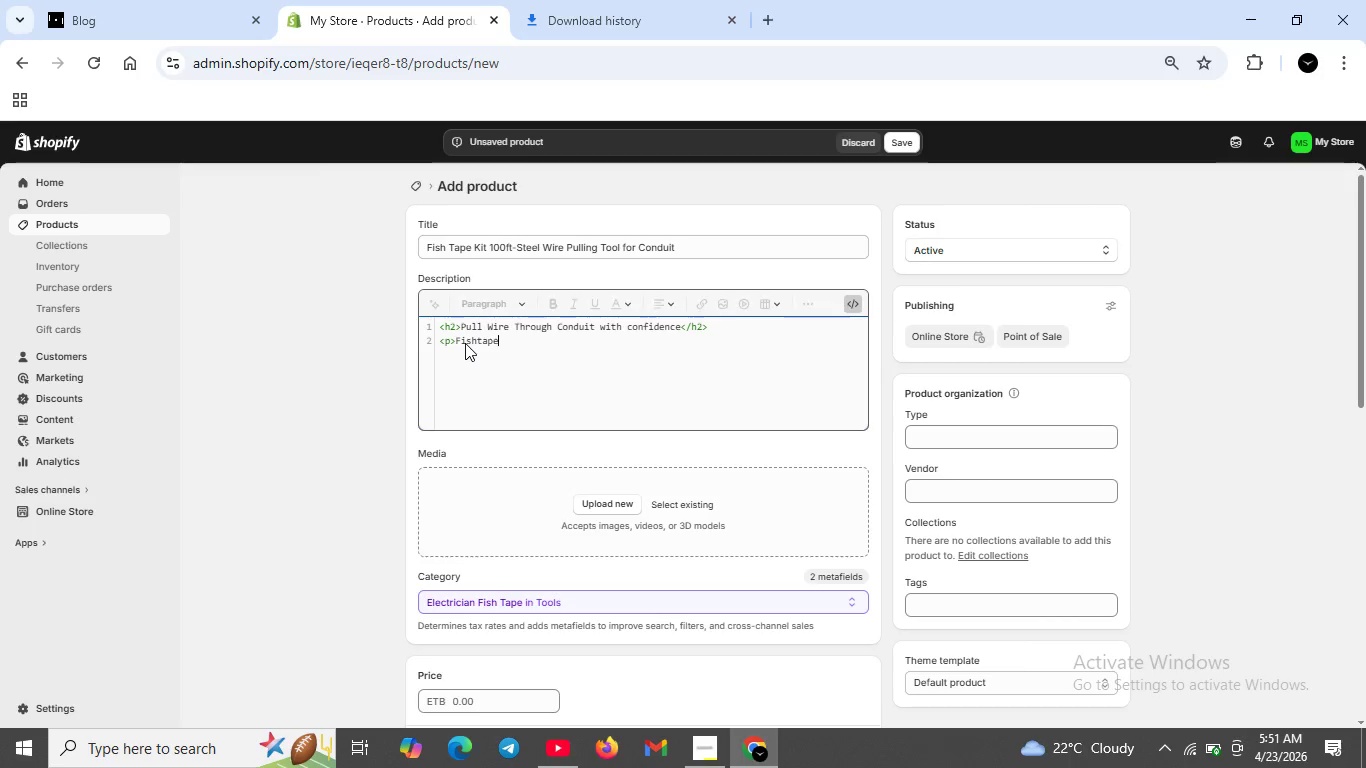 
key(ArrowLeft)
 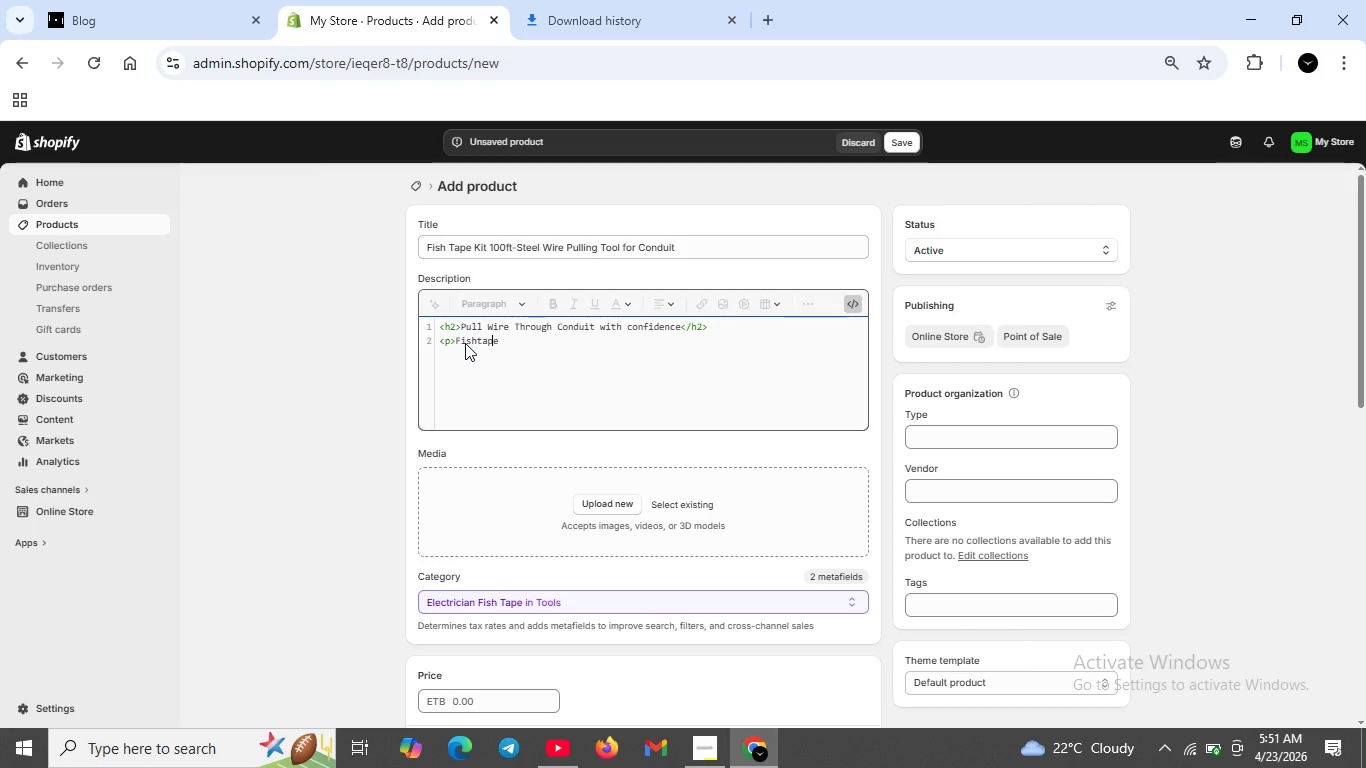 
key(ArrowLeft)
 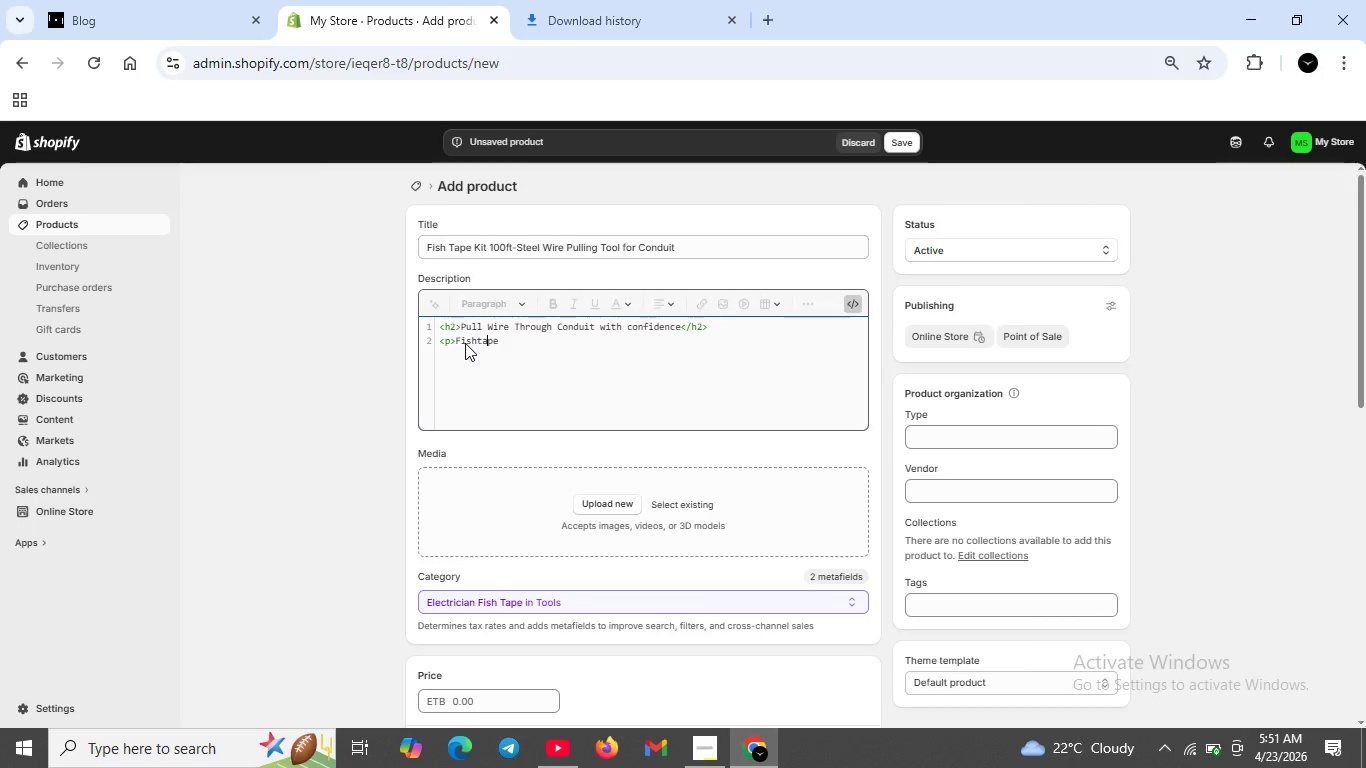 
key(ArrowLeft)
 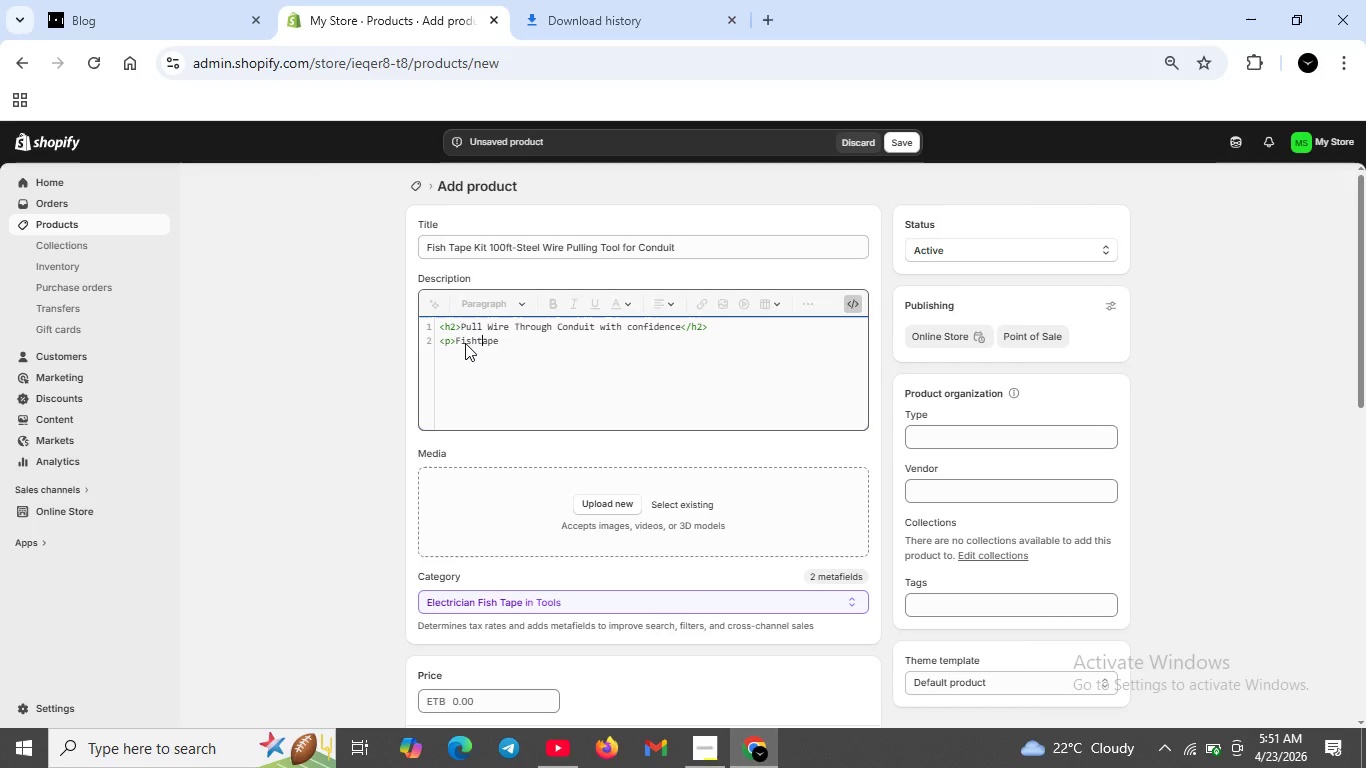 
key(ArrowLeft)
 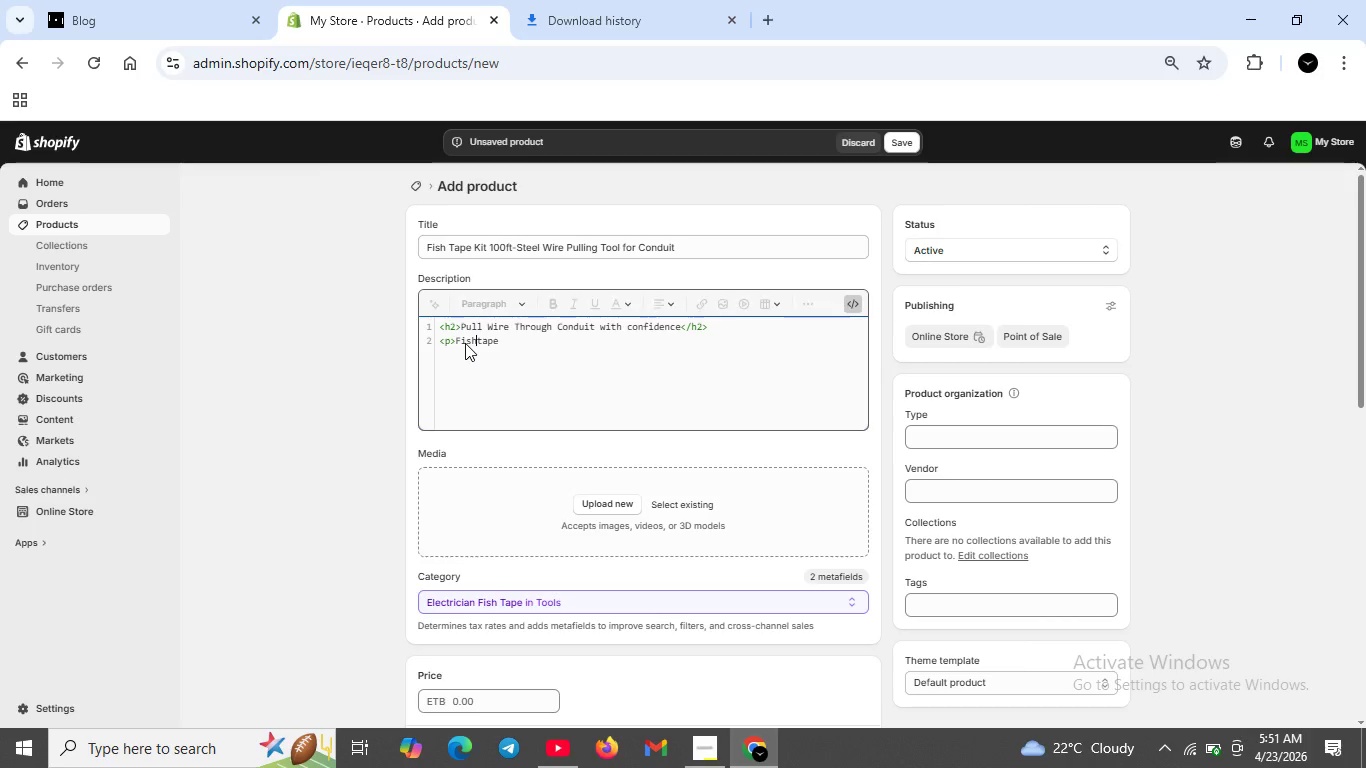 
key(ArrowLeft)
 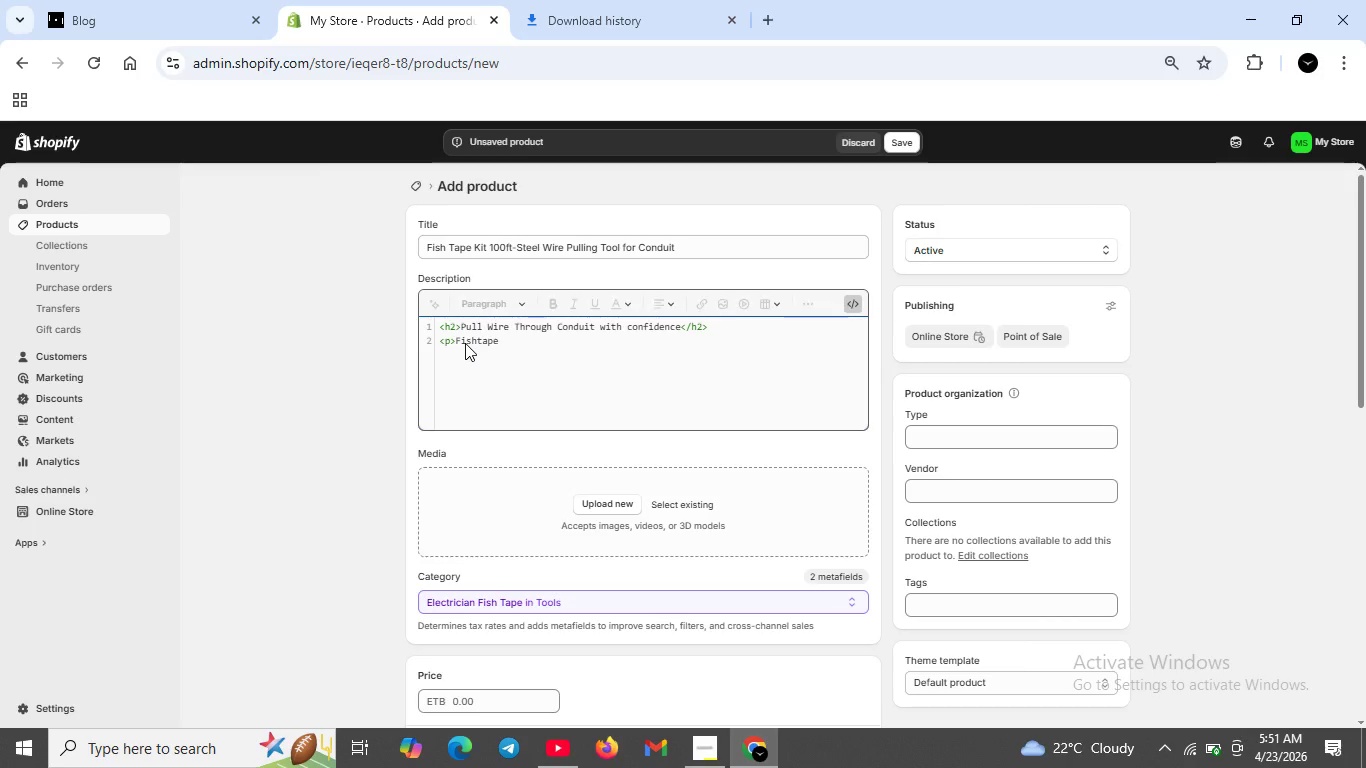 
key(Space)
 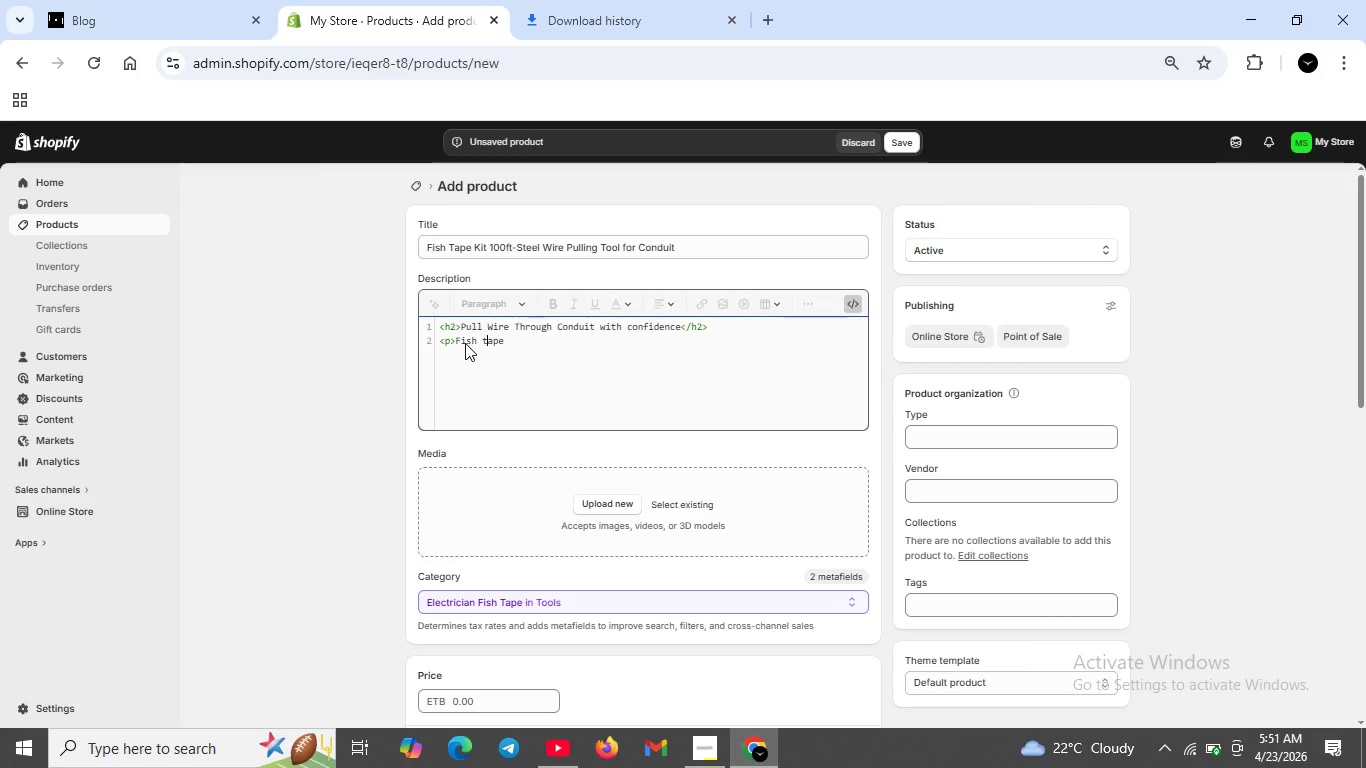 
key(ArrowRight)
 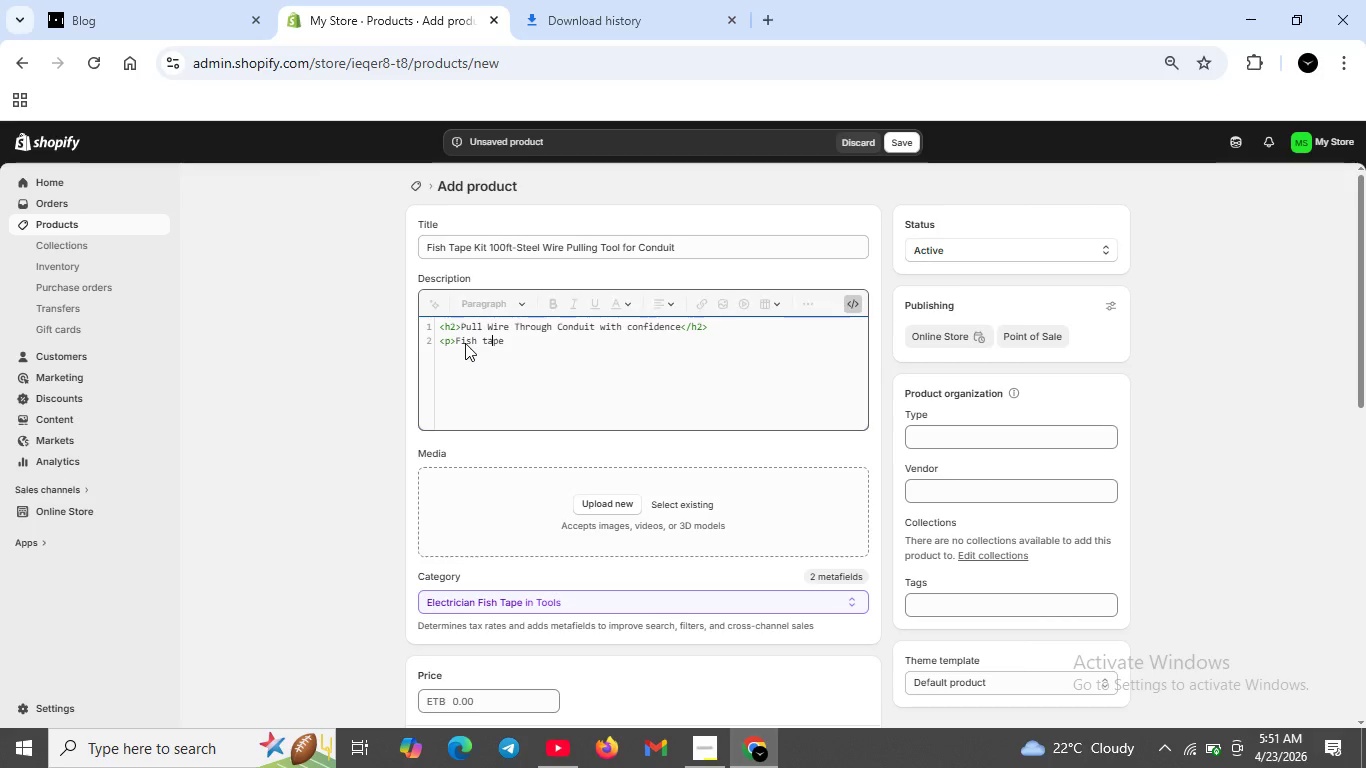 
key(ArrowRight)
 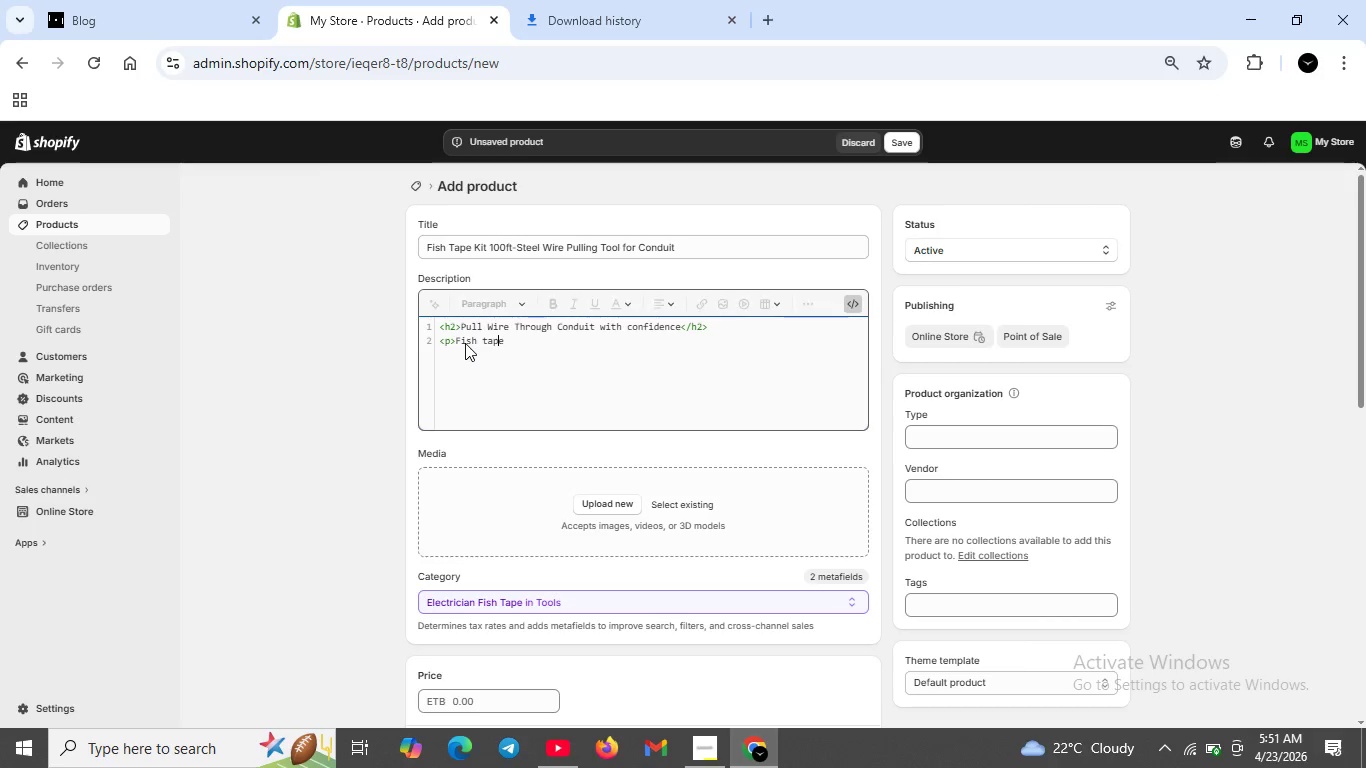 
key(ArrowRight)
 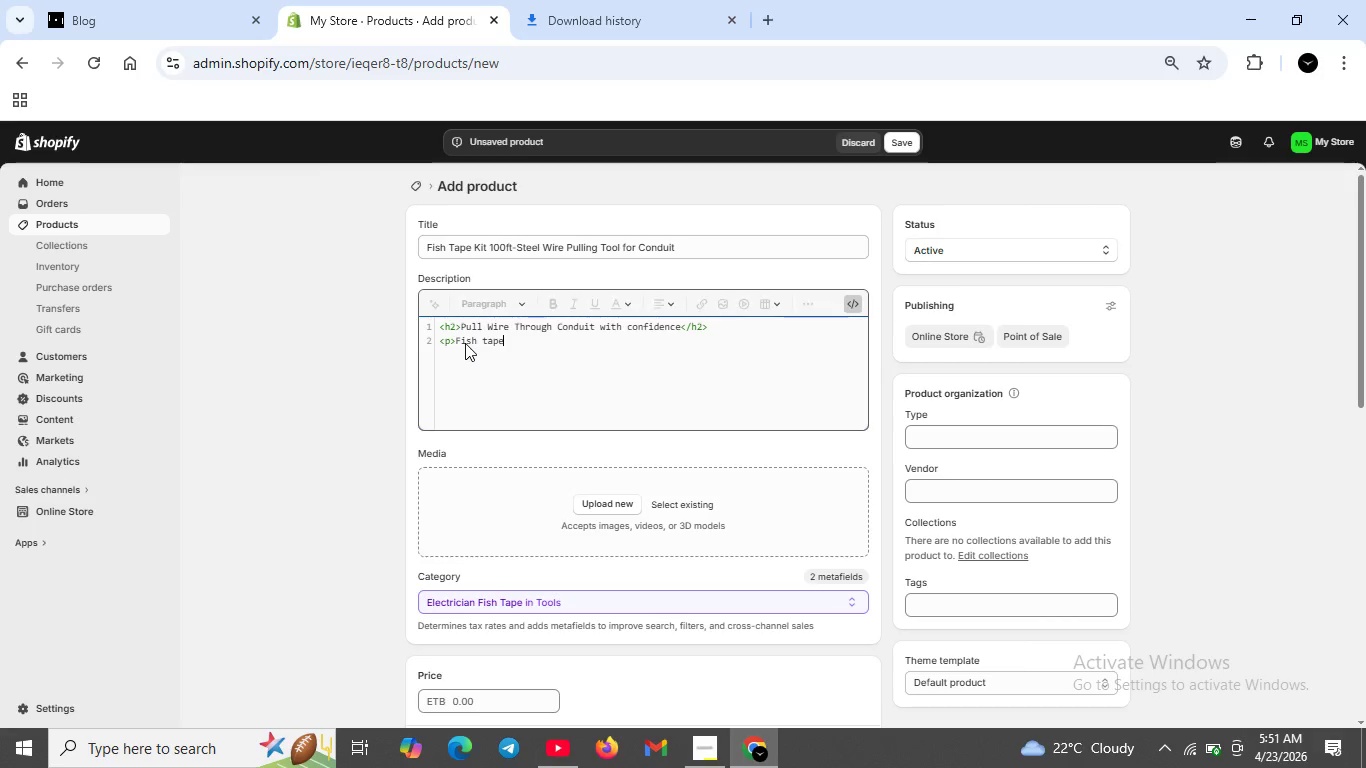 
key(ArrowRight)
 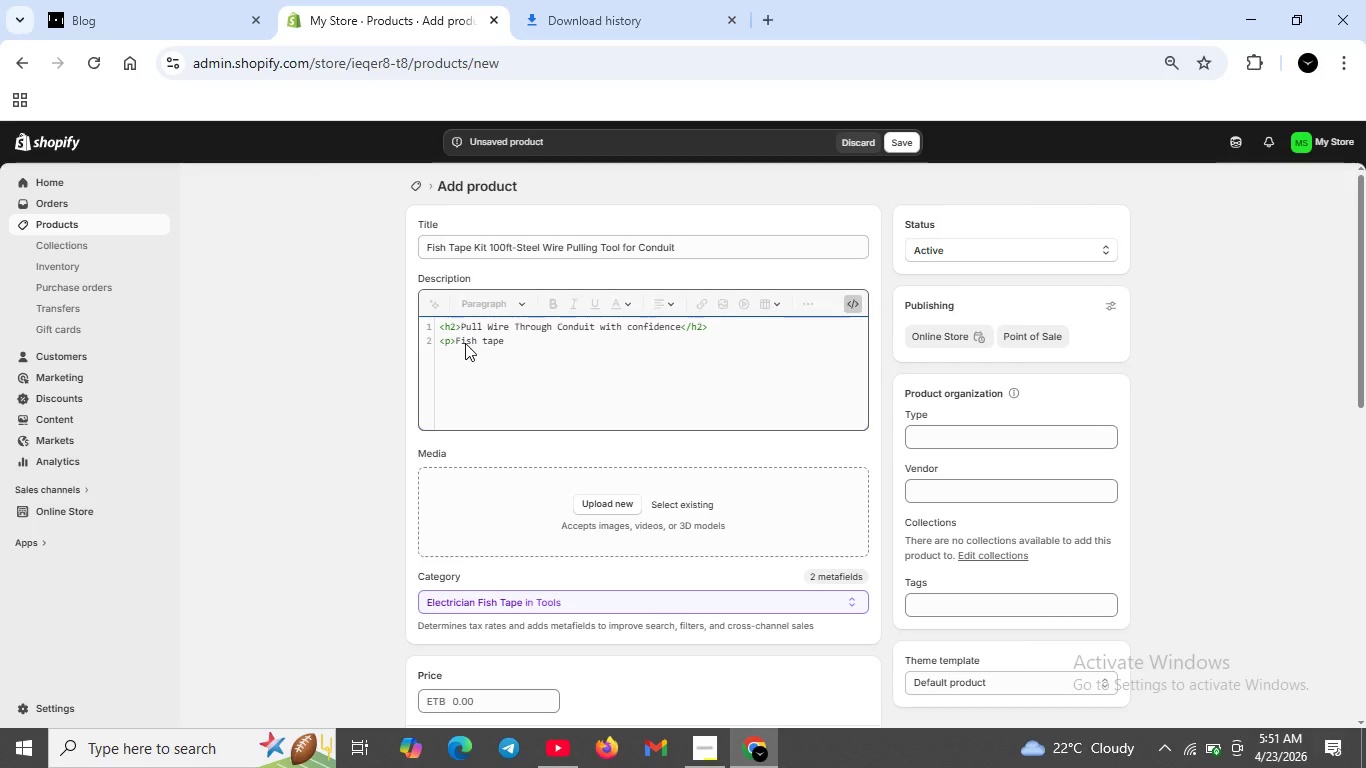 
type( lit 100ft for eectical )
 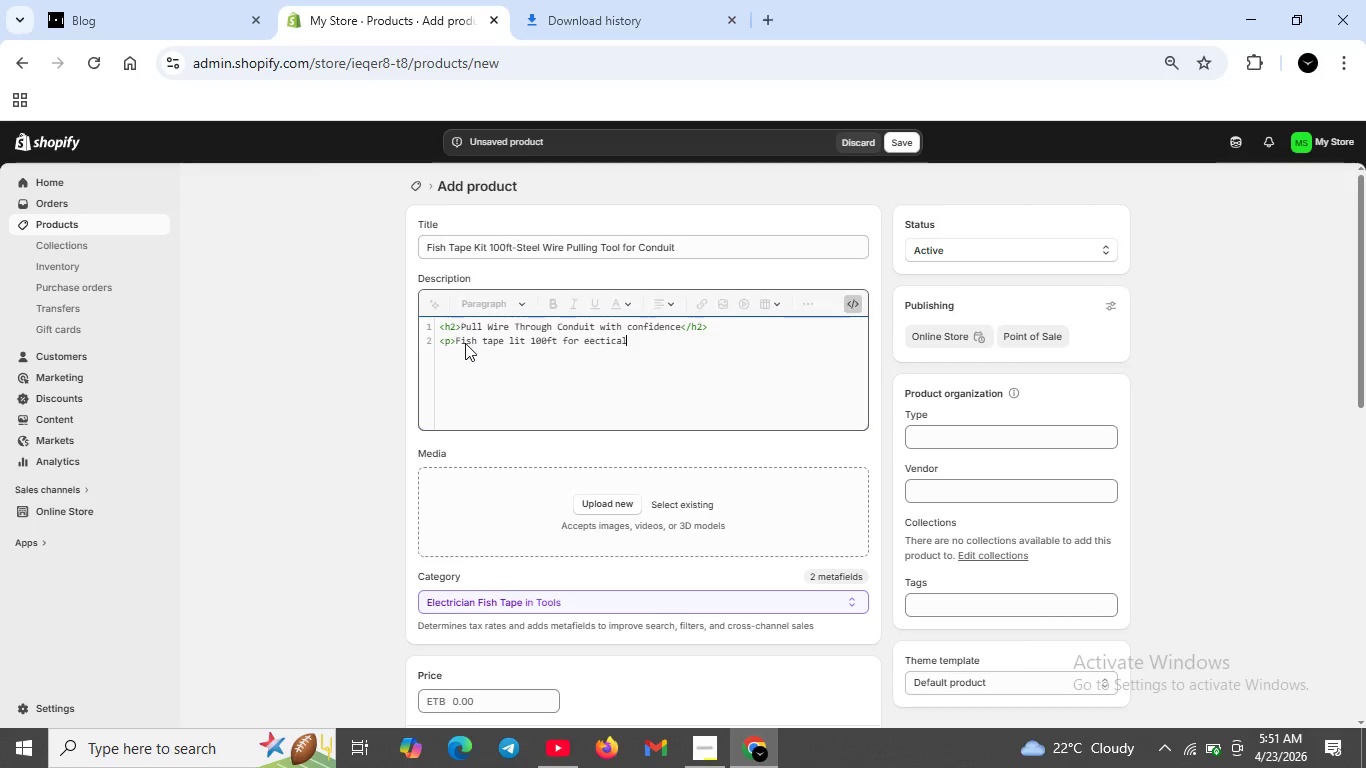 
key(ArrowLeft)
 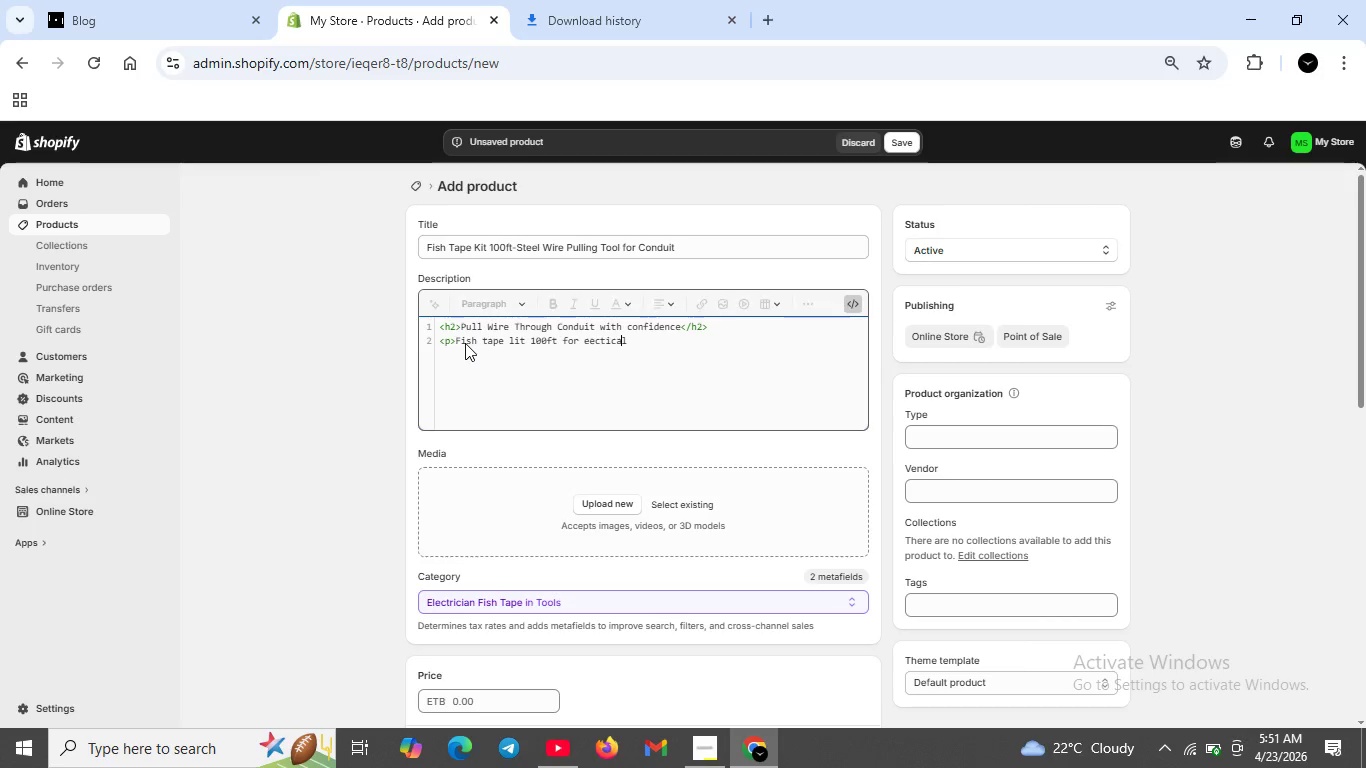 
key(ArrowLeft)
 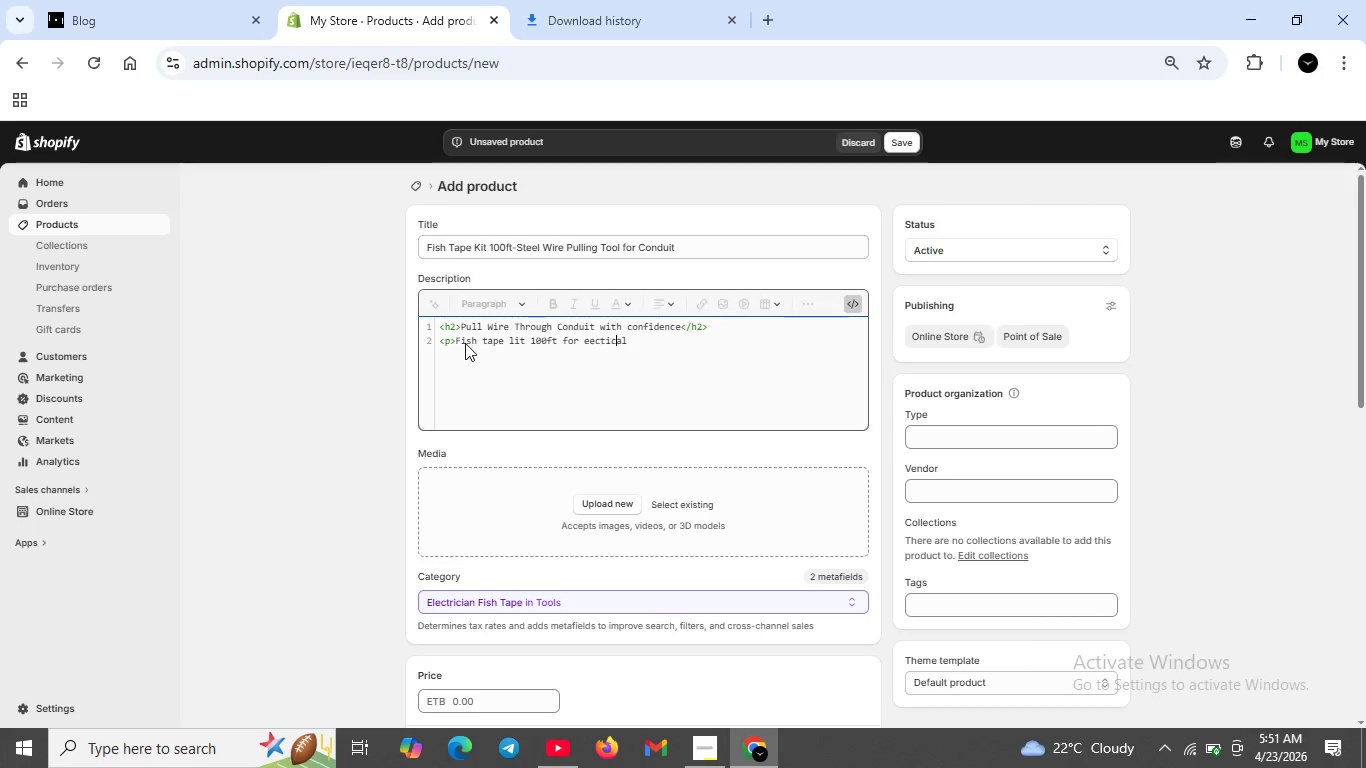 
key(ArrowLeft)
 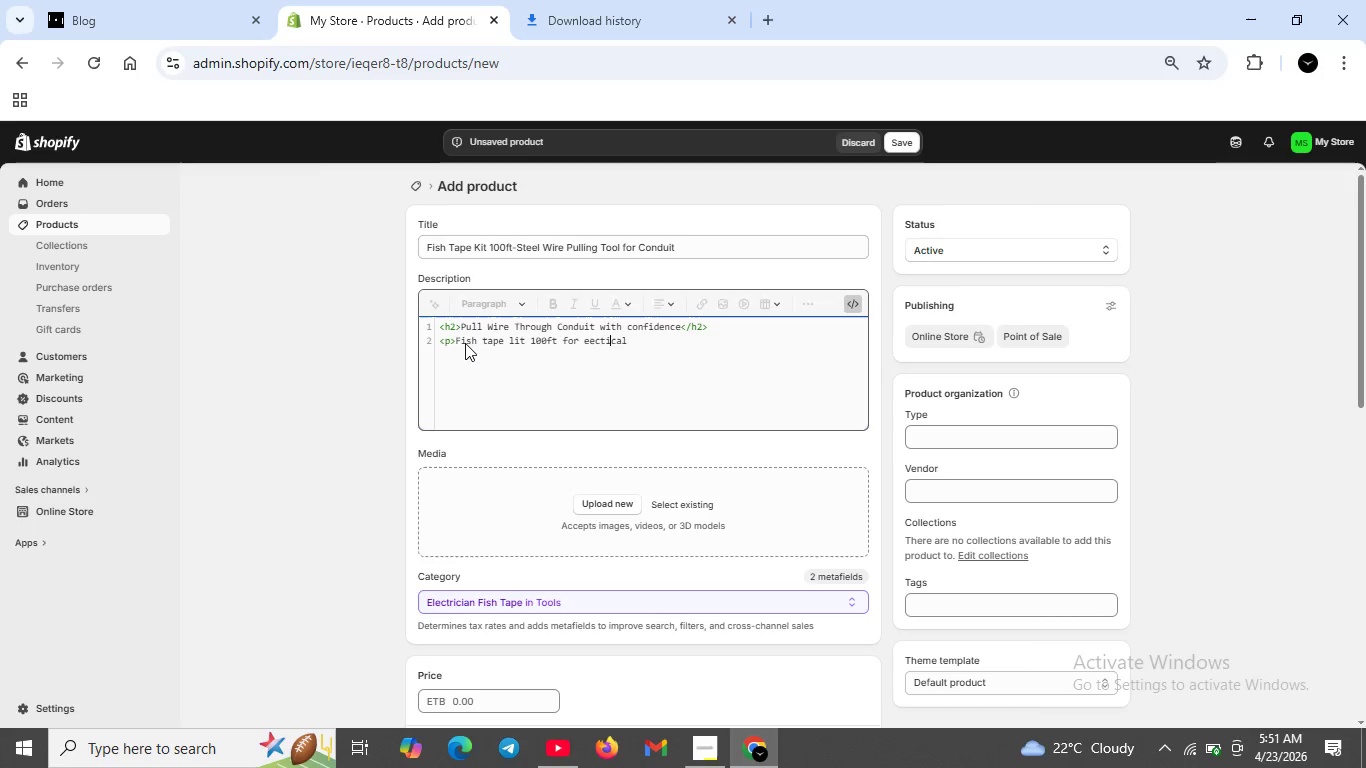 
key(ArrowLeft)
 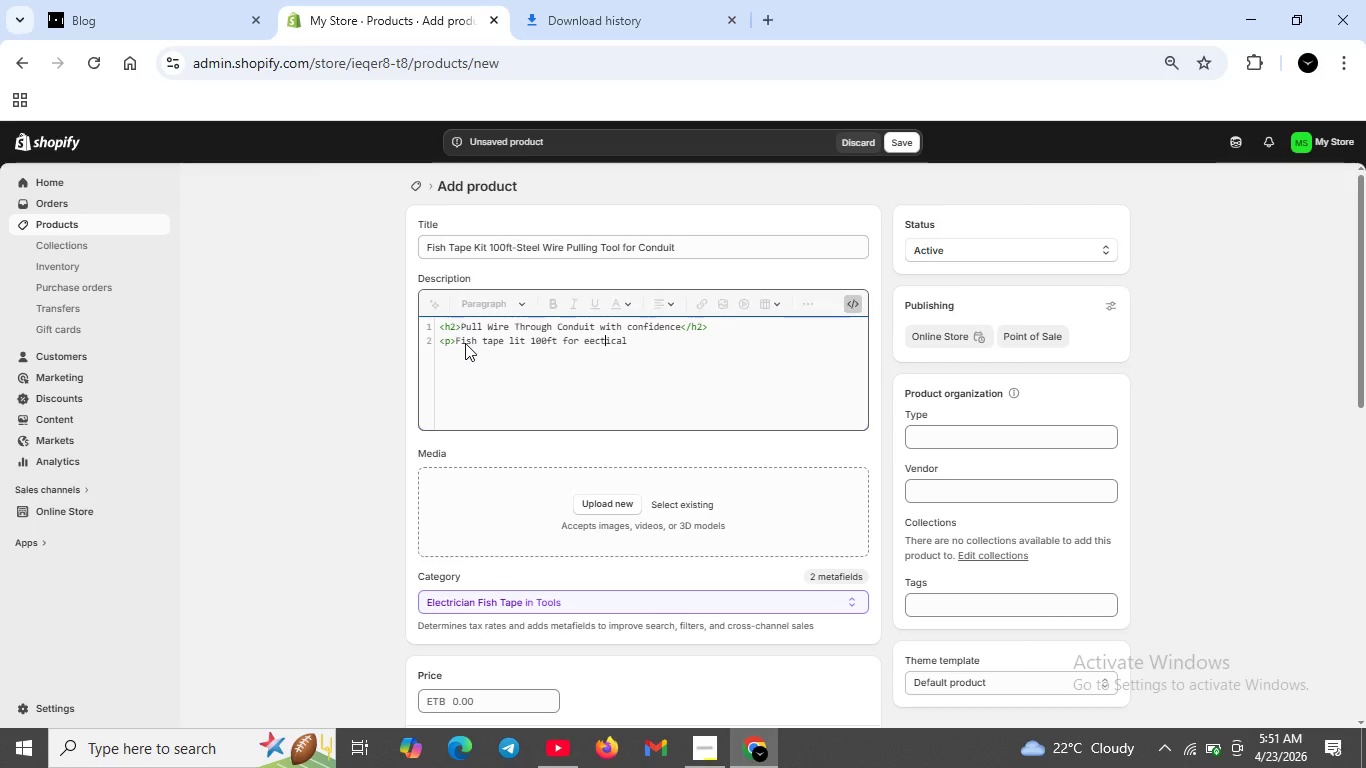 
key(ArrowLeft)
 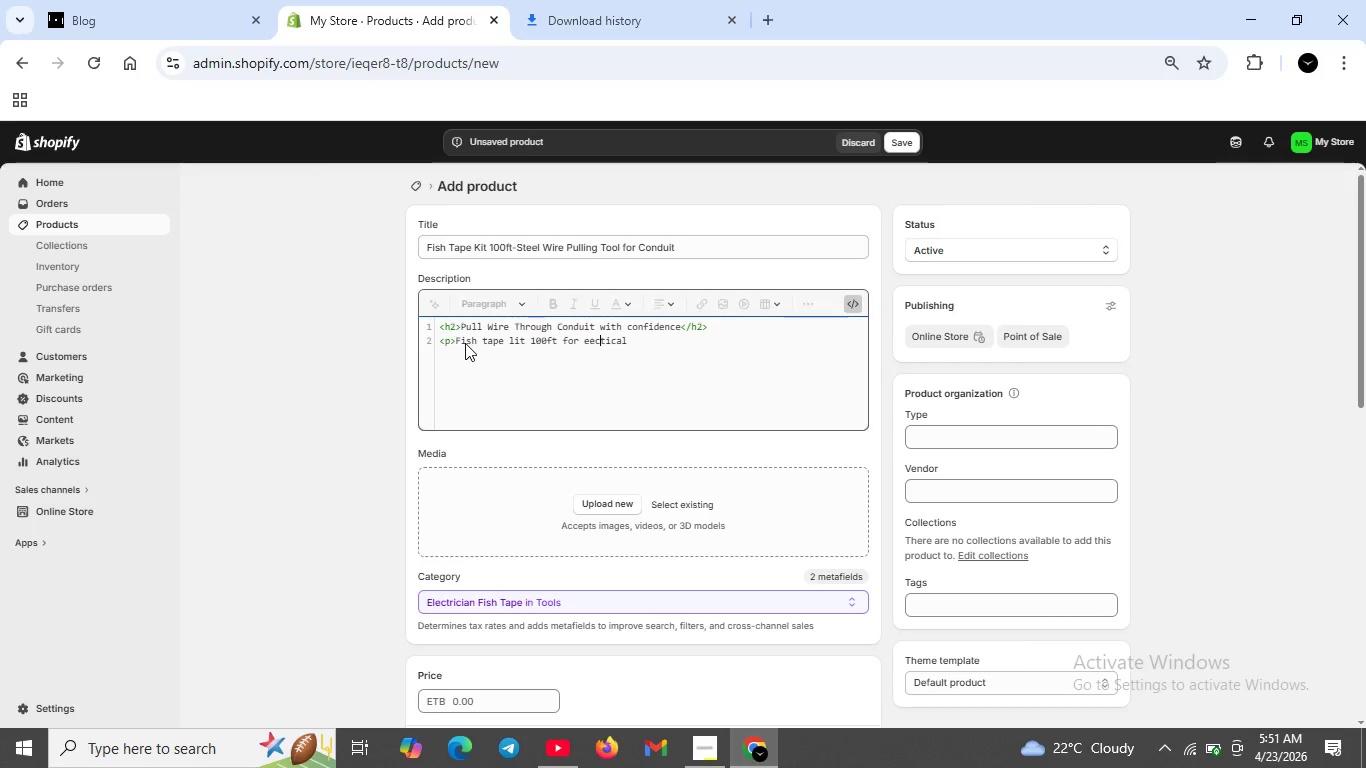 
key(ArrowLeft)
 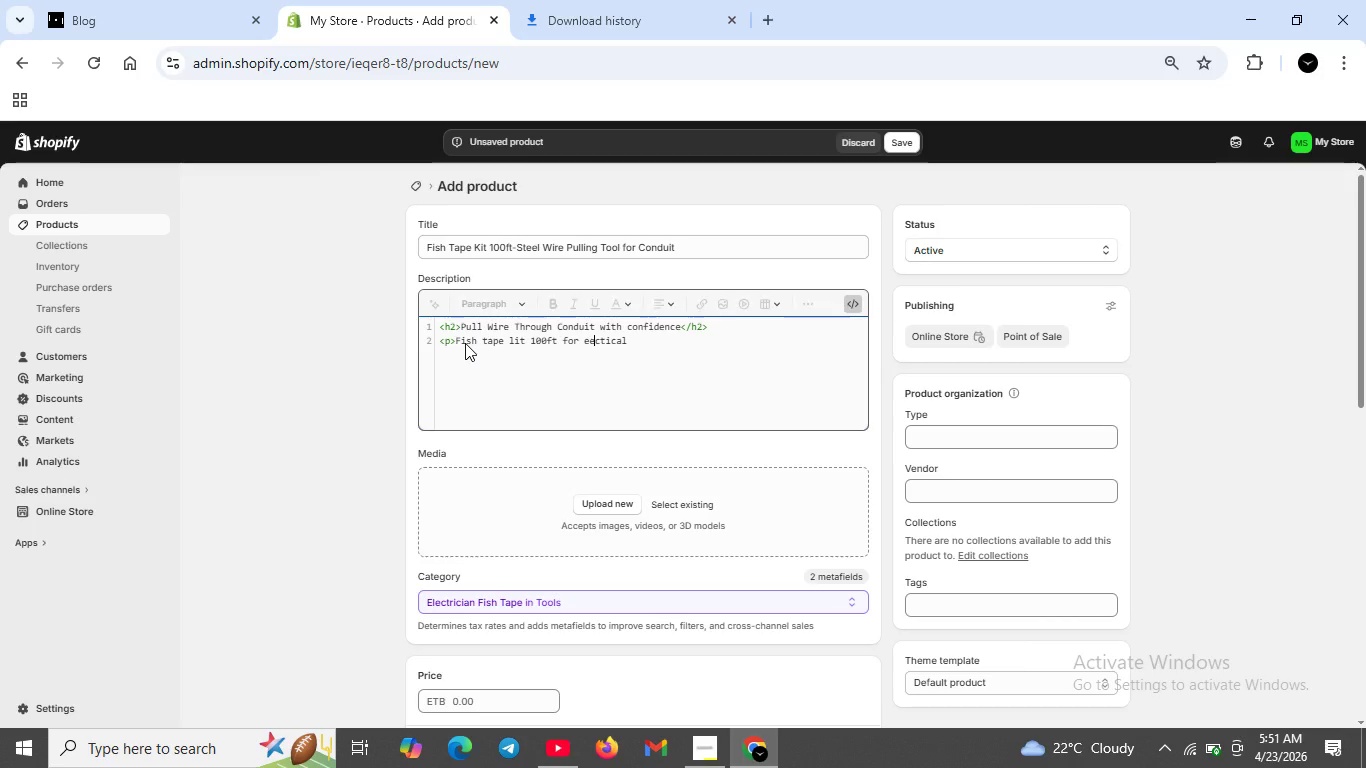 
key(ArrowLeft)
 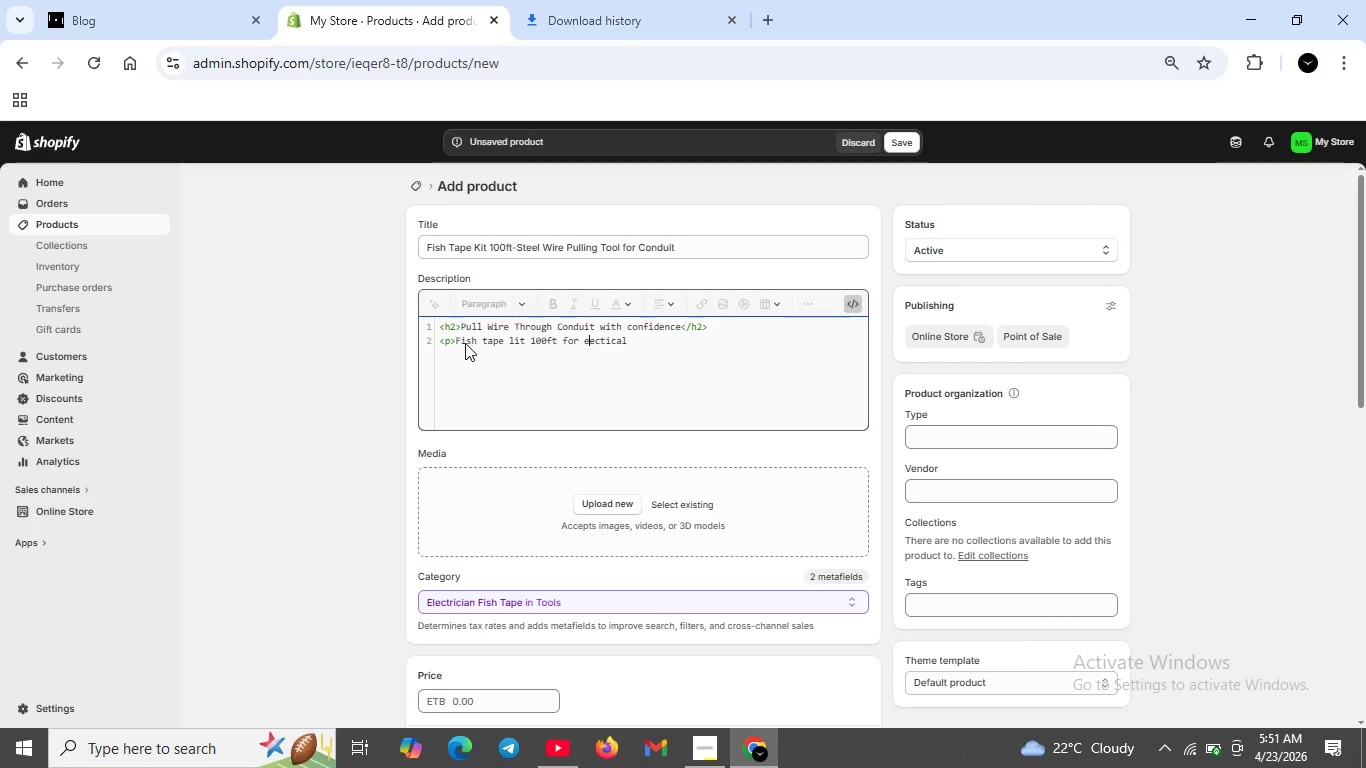 
key(ArrowLeft)
 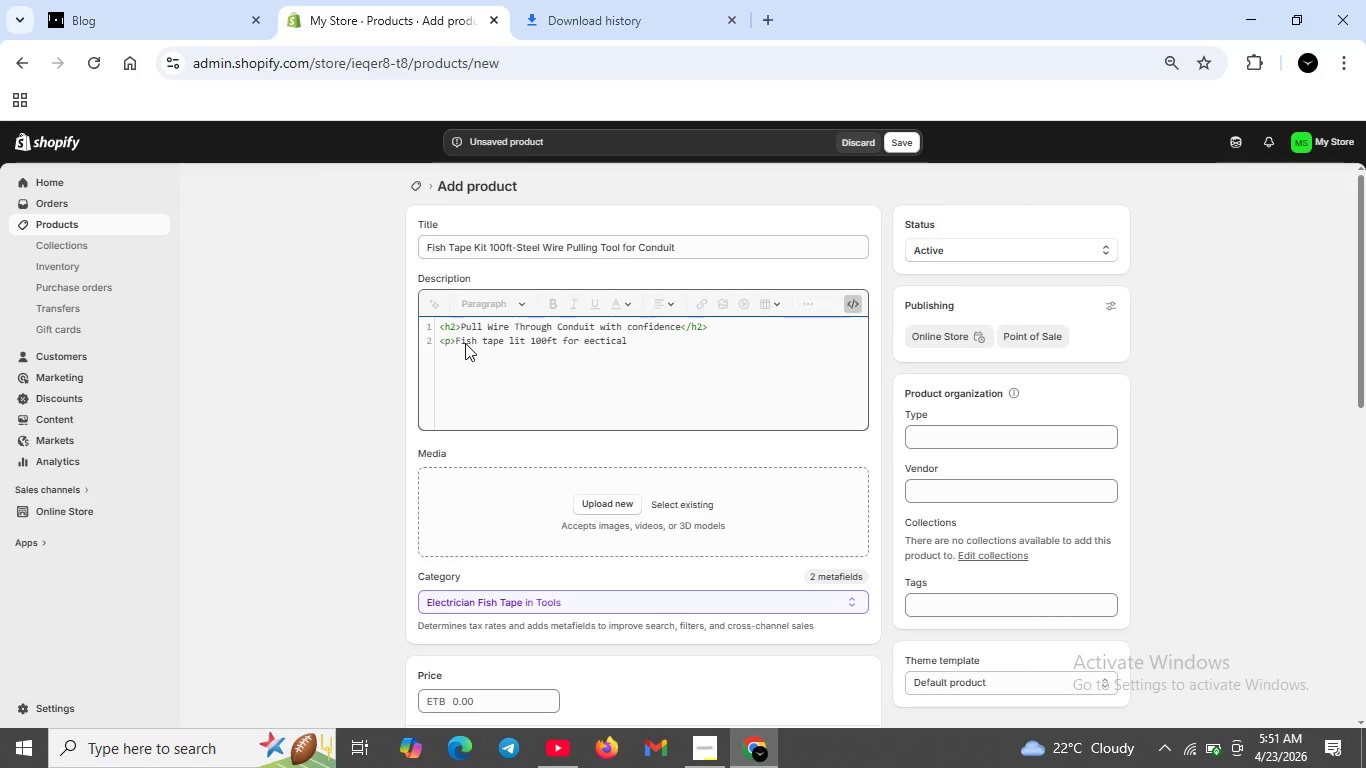 
key(L)
 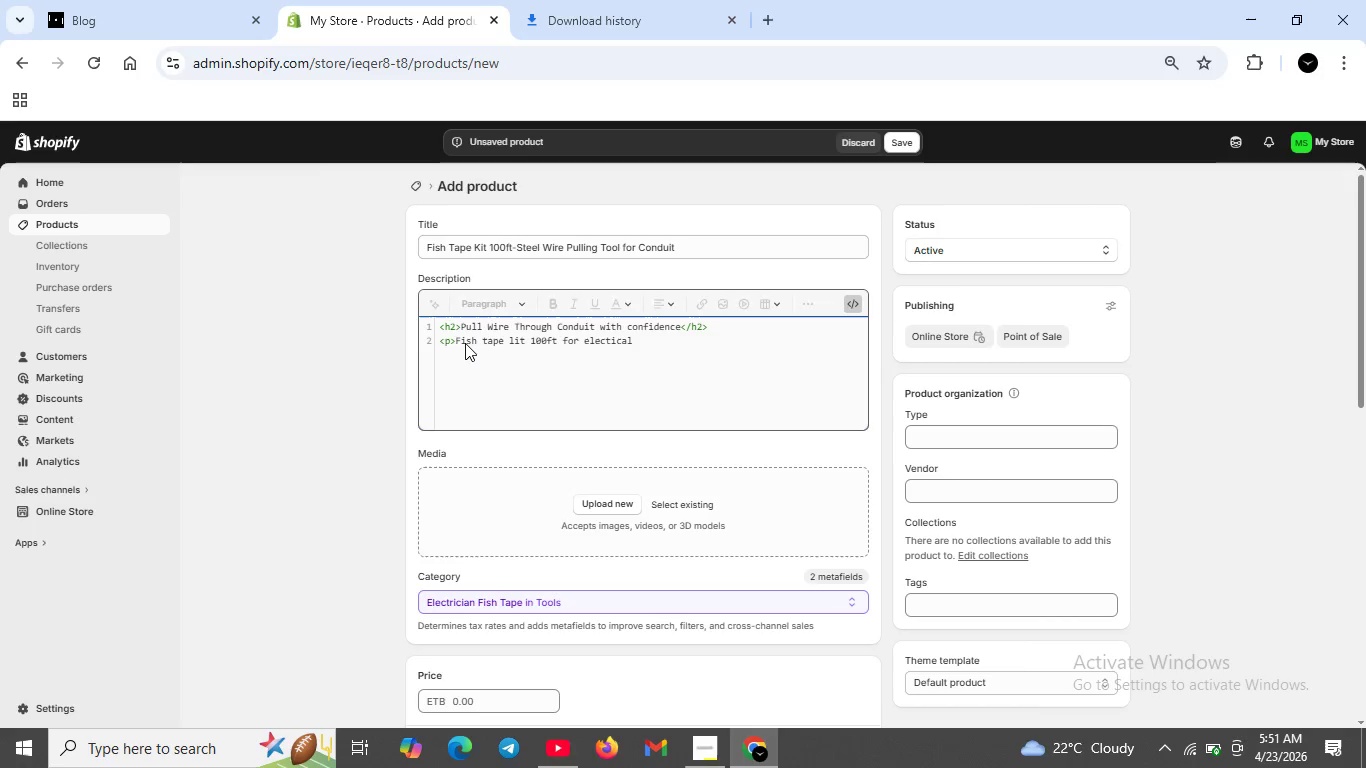 
key(ArrowRight)
 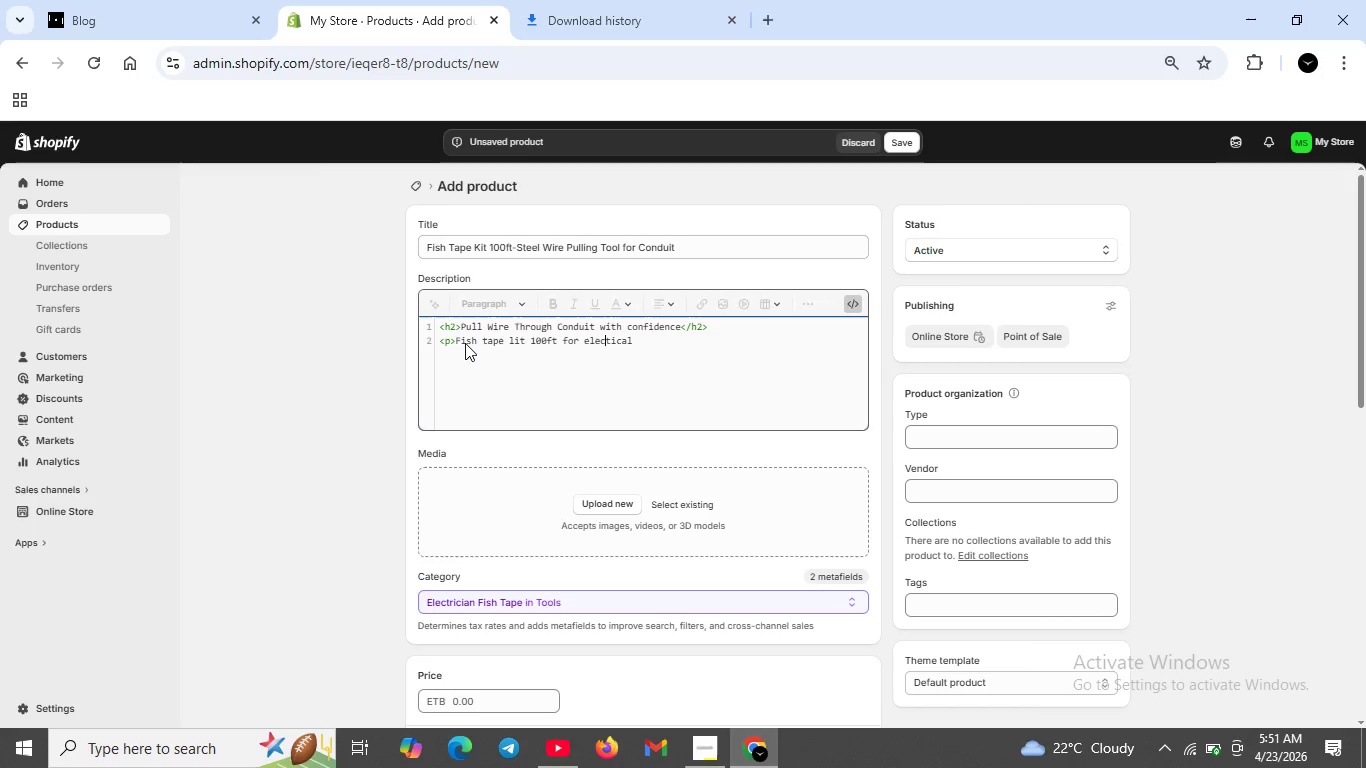 
key(ArrowRight)
 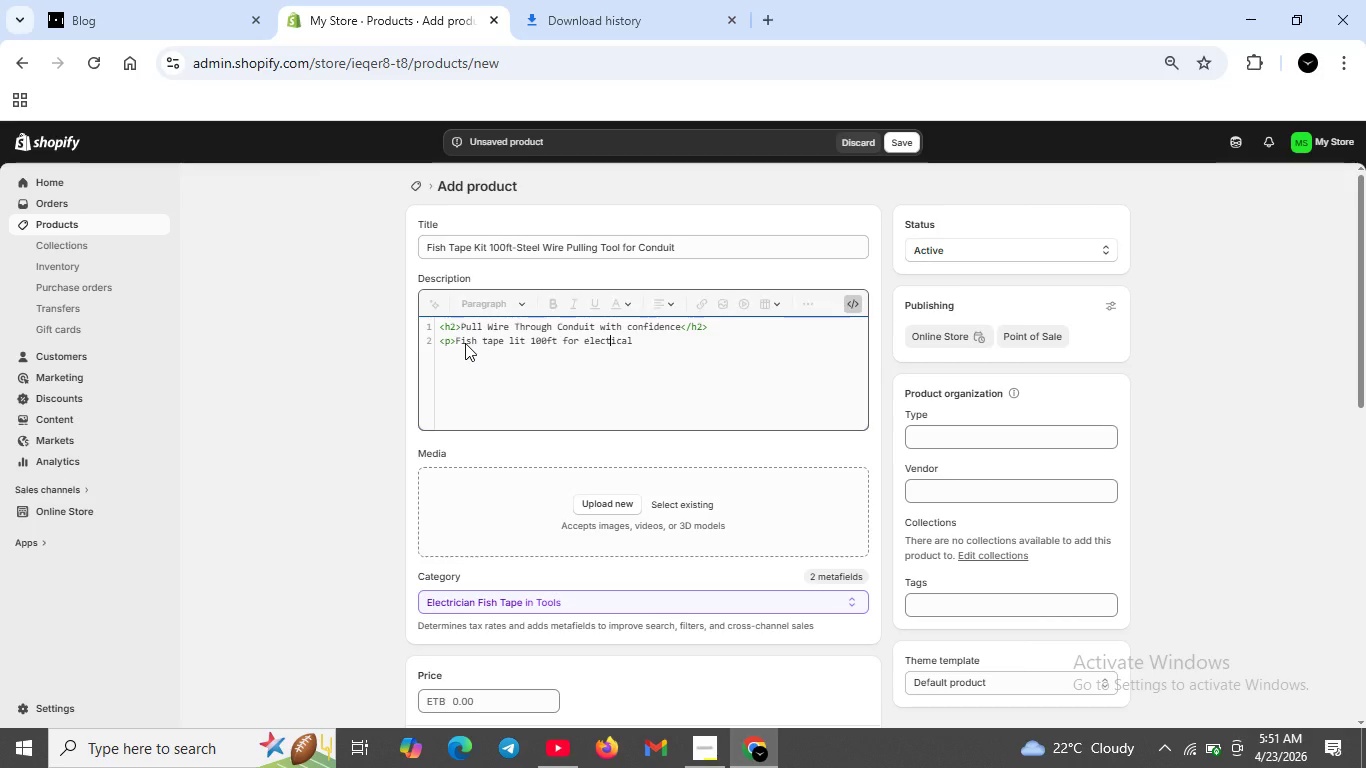 
hold_key(key=ArrowRight, duration=0.34)
 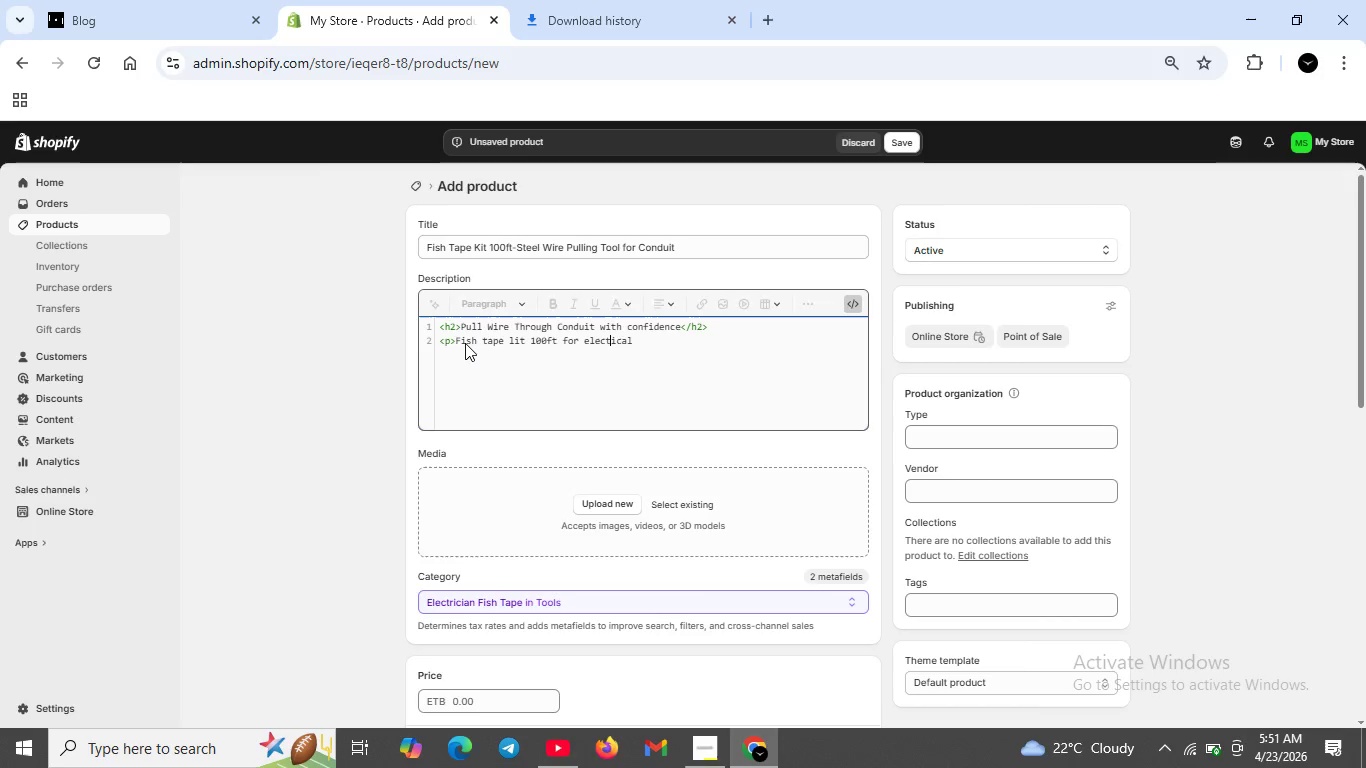 
key(ArrowRight)
 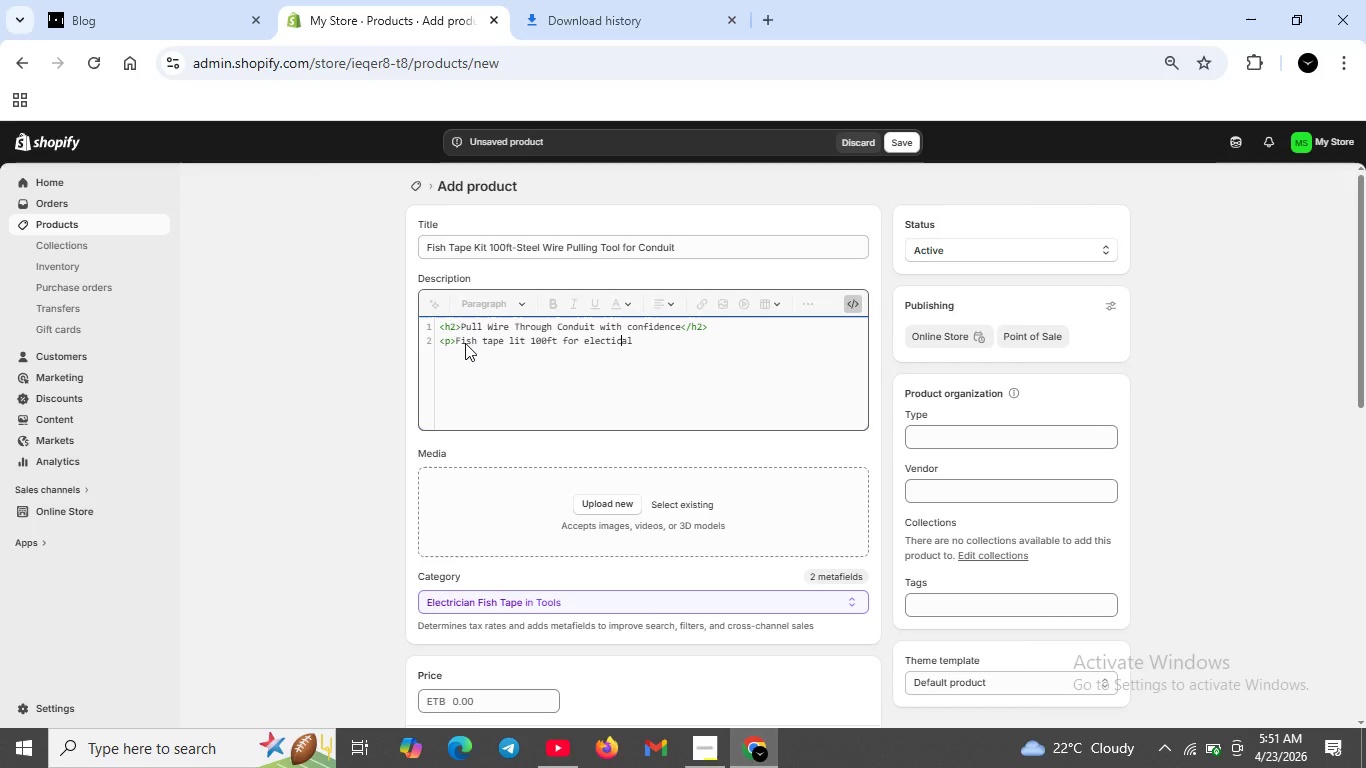 
key(ArrowRight)
 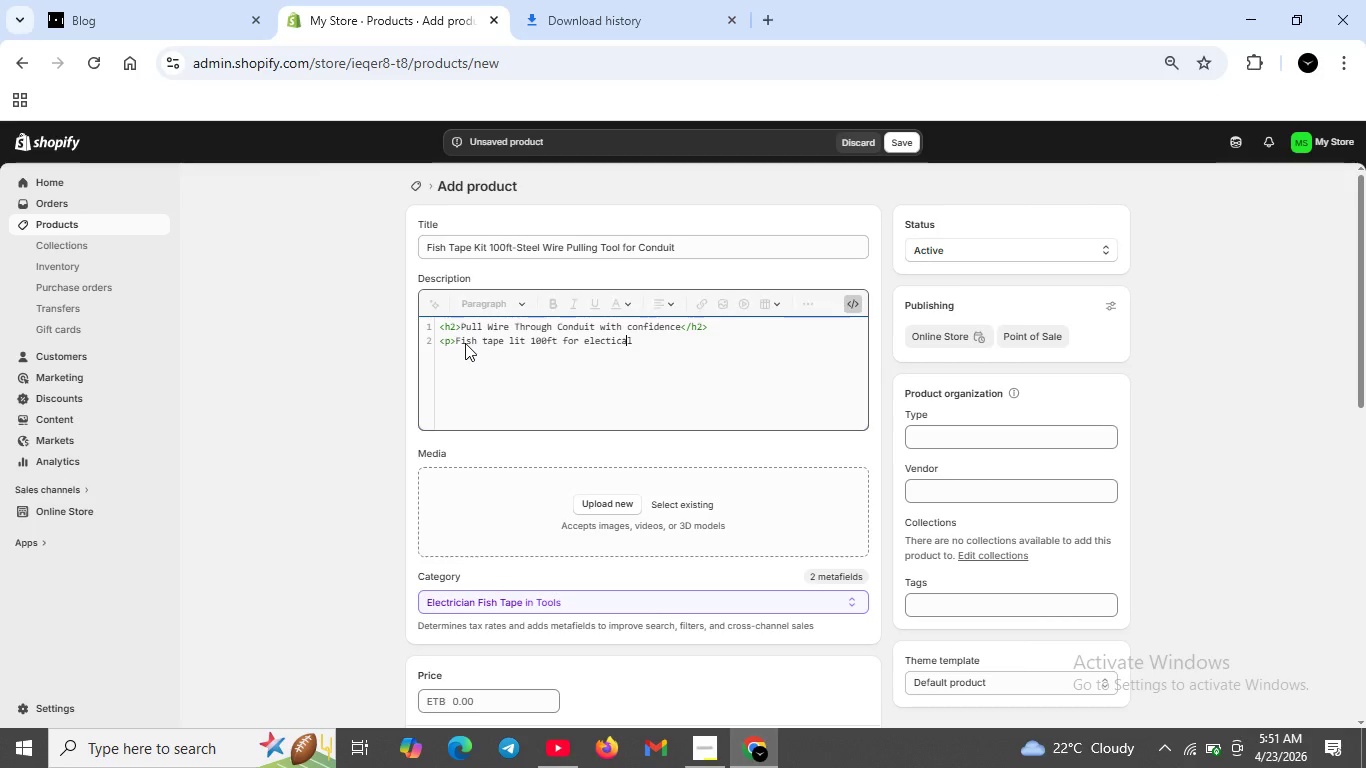 
key(ArrowRight)
 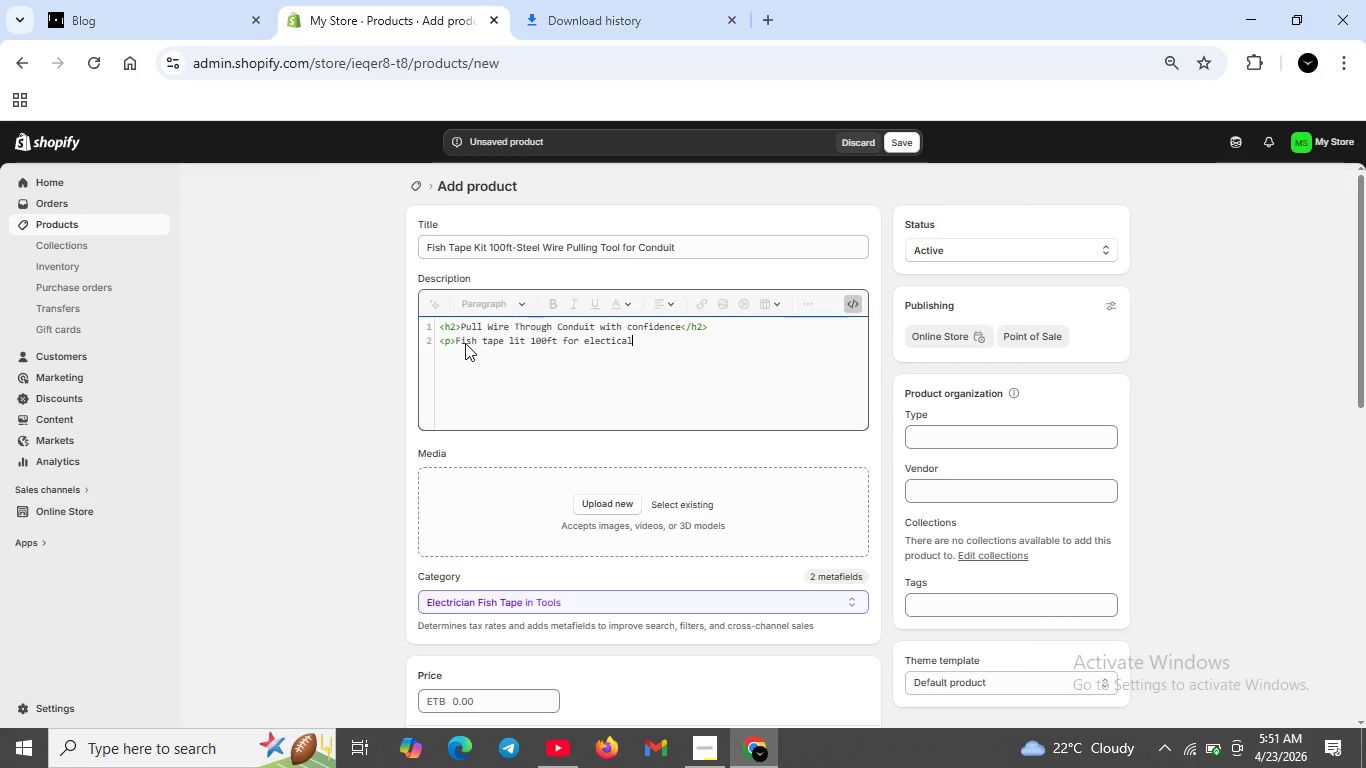 
key(ArrowRight)
 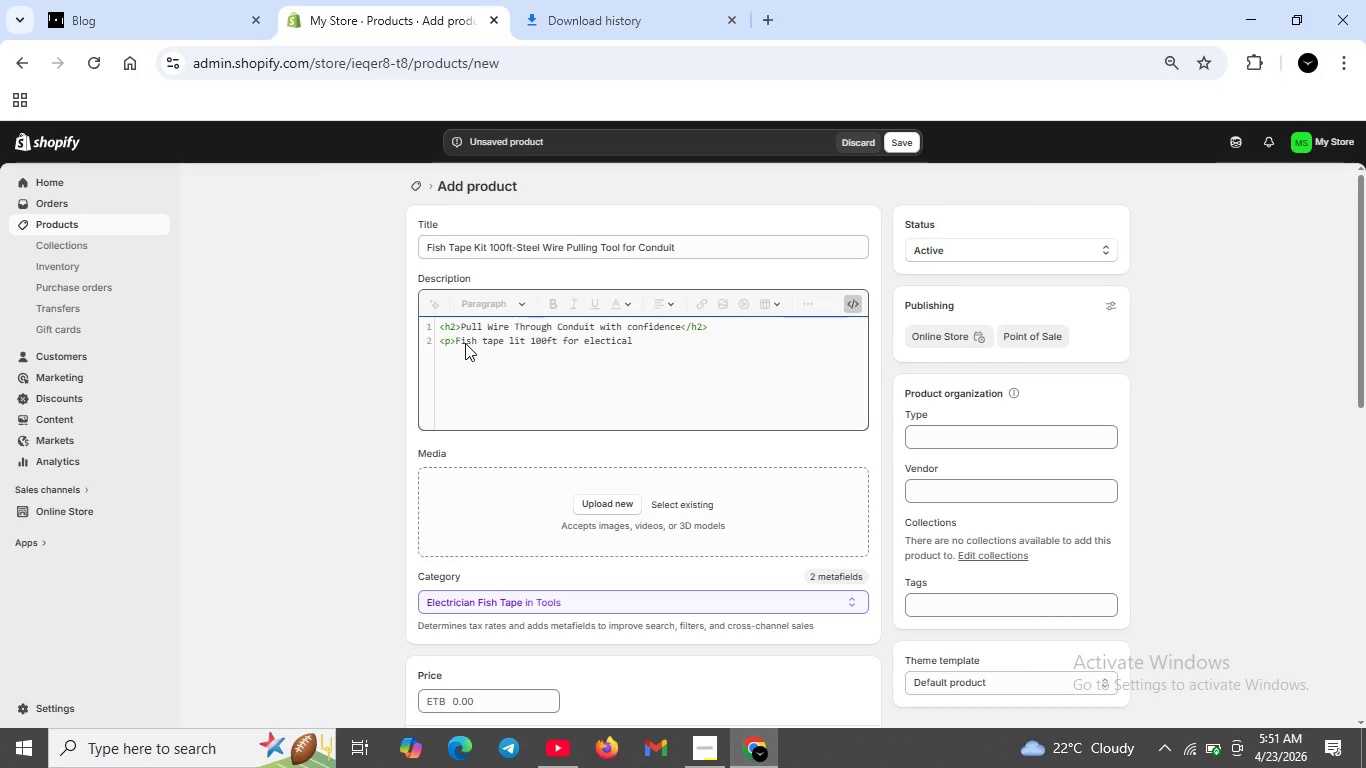 
key(Backspace)
key(Backspace)
key(Backspace)
key(Backspace)
key(Backspace)
type(trical Csonduit wire pulling .Steel fihs tape with leader for commerce )
 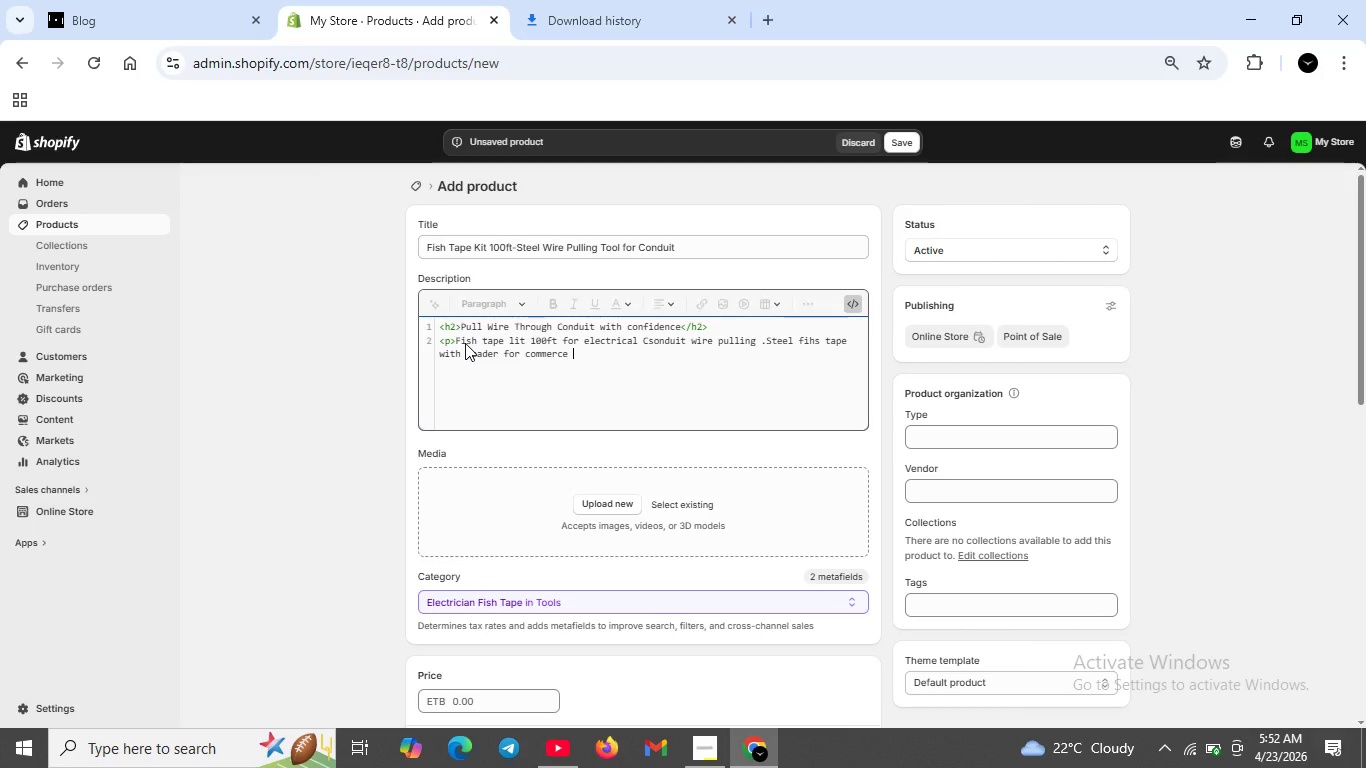 
key(Backspace)
key(Backspace)
type(ial installation)
key(Backspace)
type(s)
key(Backspace)
type(ns.Smooth caotingreduces friction.</p>)
 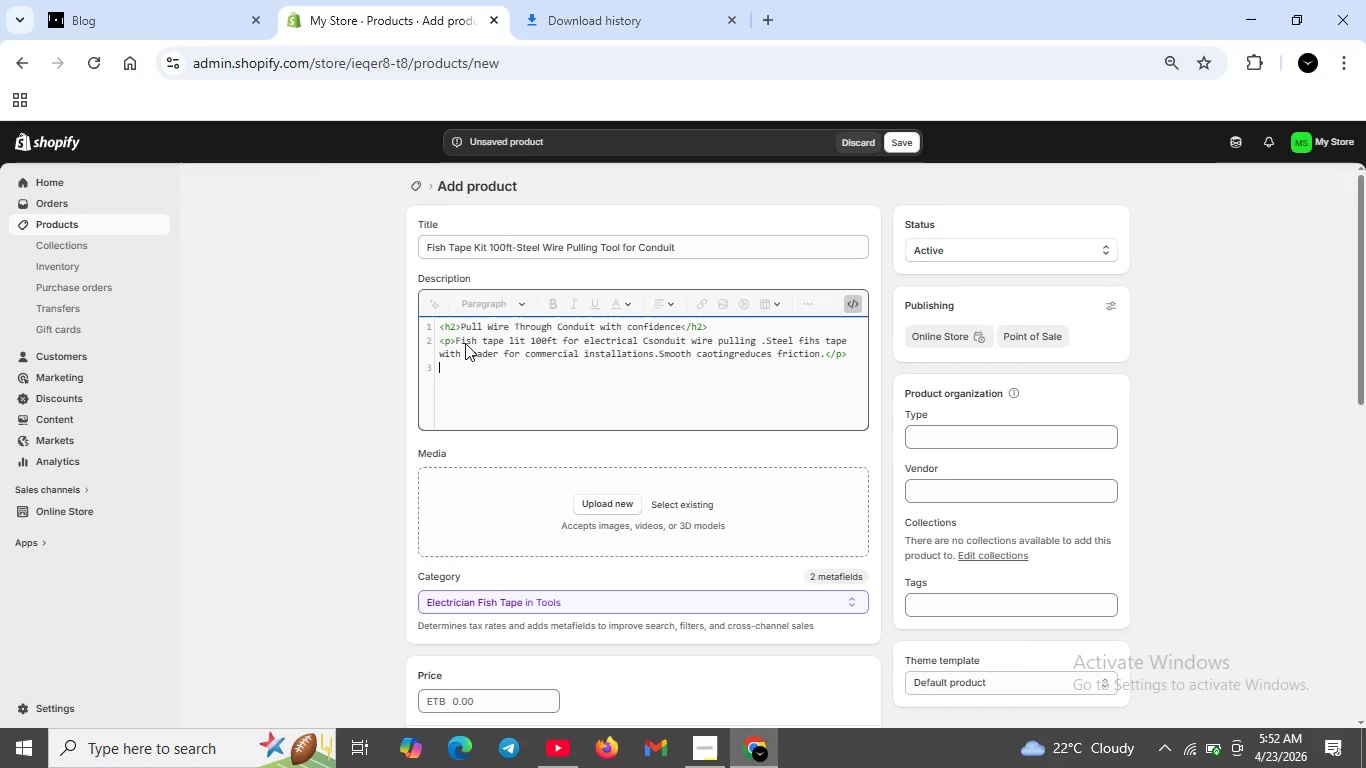 
 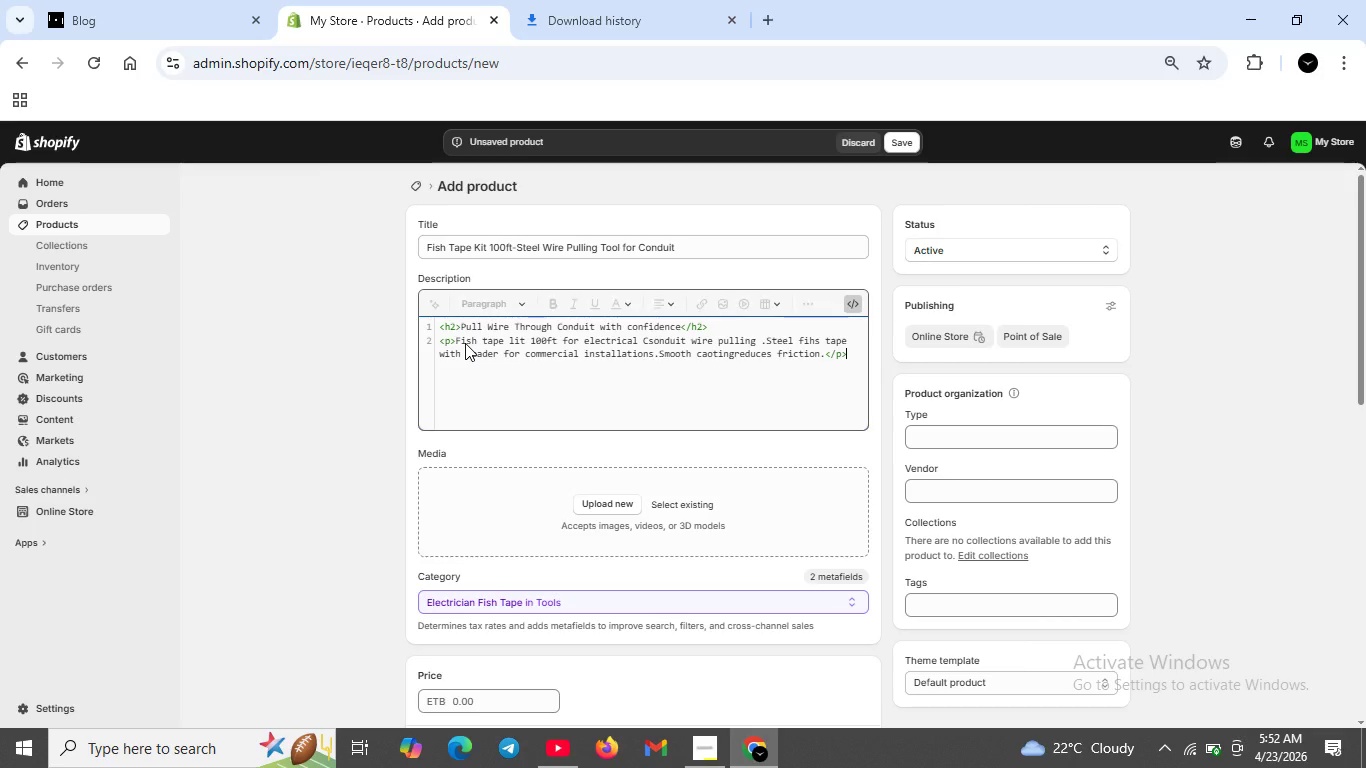 
key(Shift+Enter)
 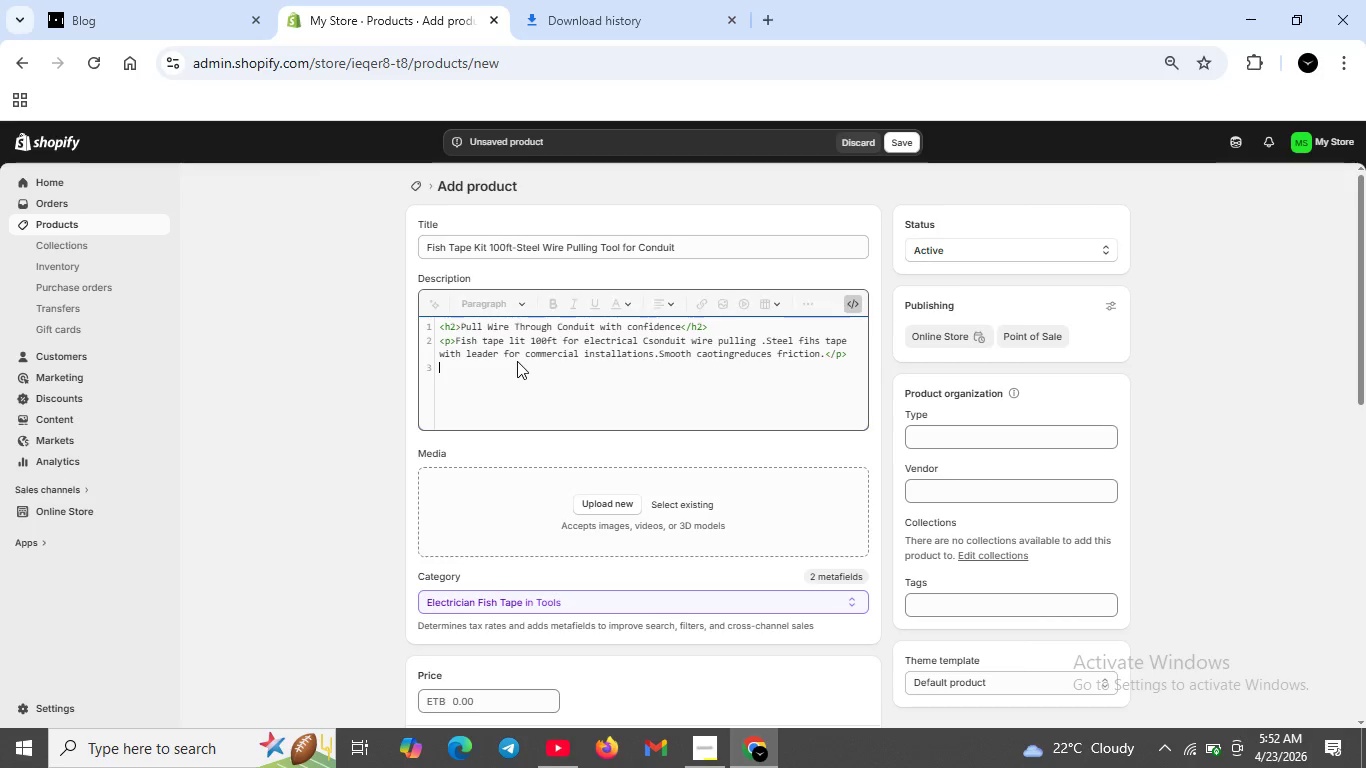 
wait(7.17)
 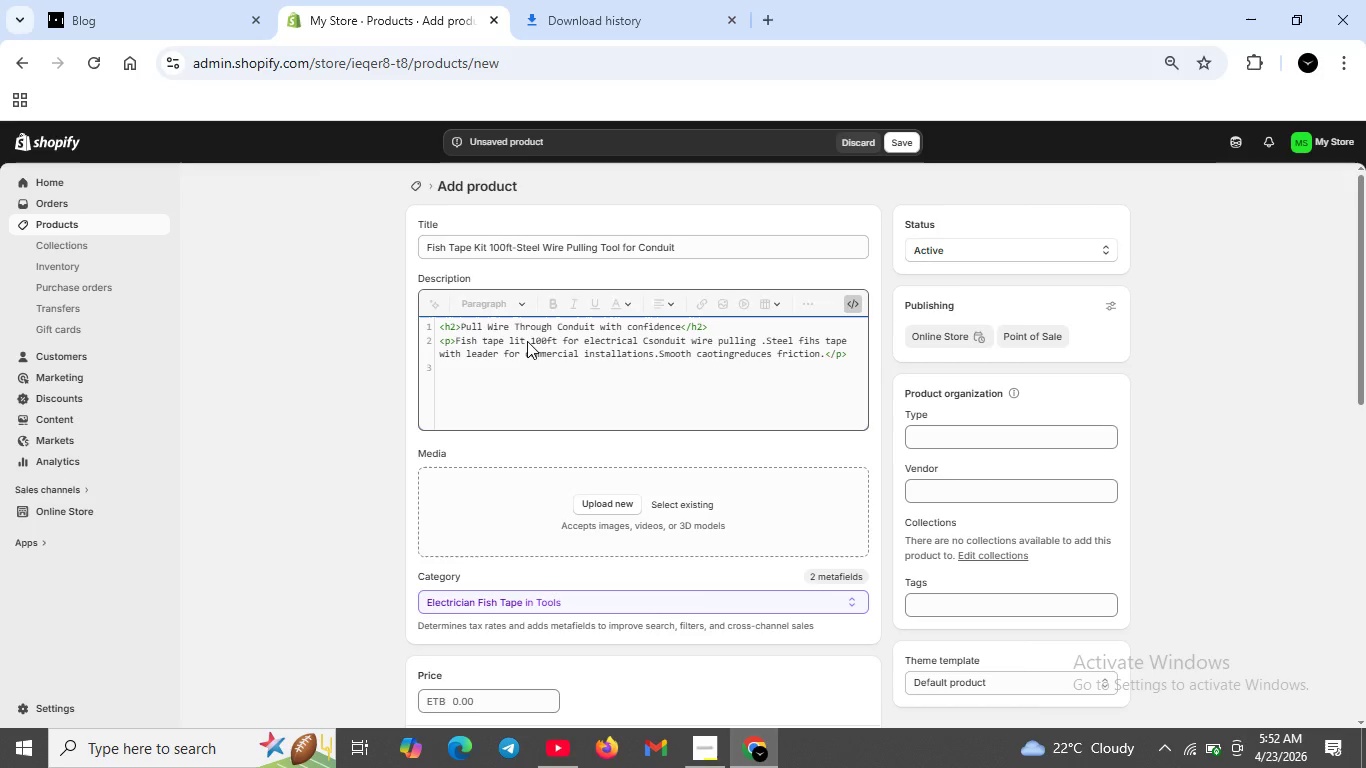 
left_click([513, 338])
 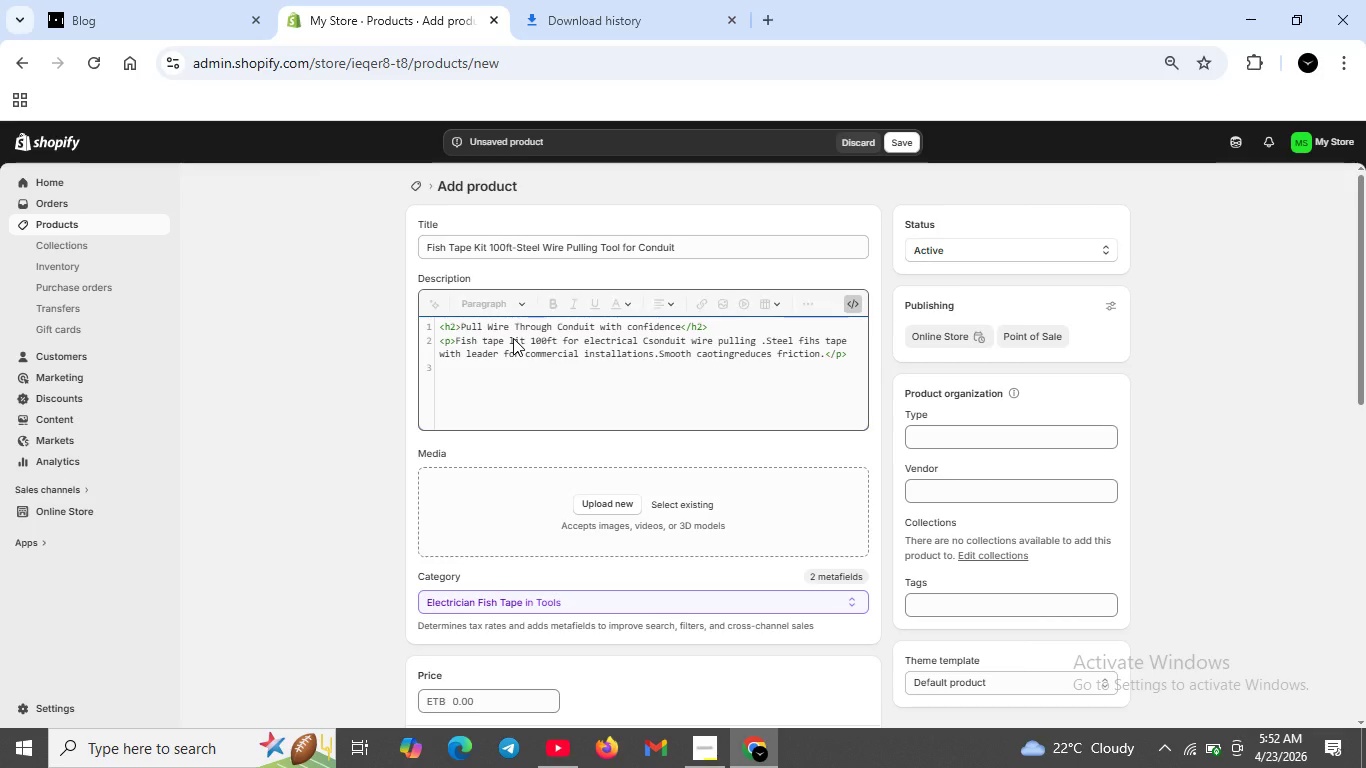 
key(Backspace)
 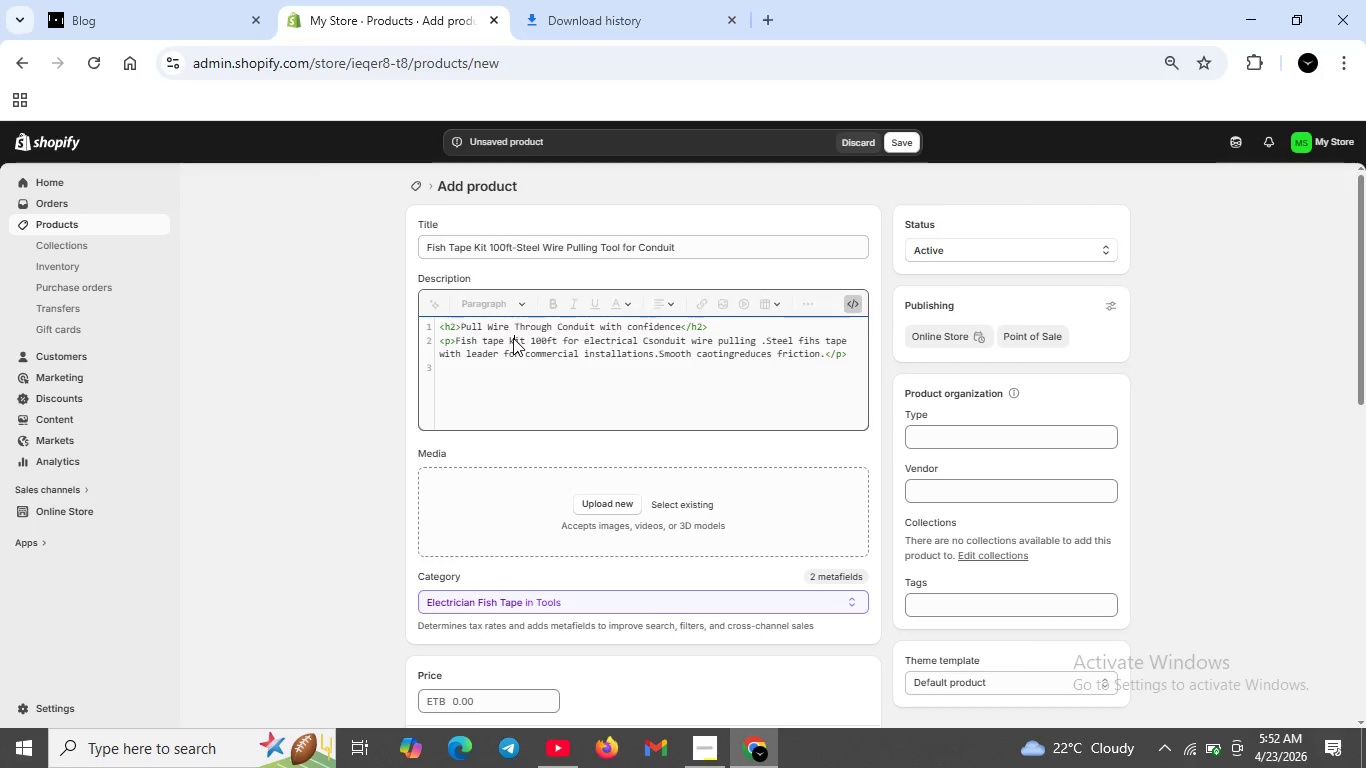 
key(K)
 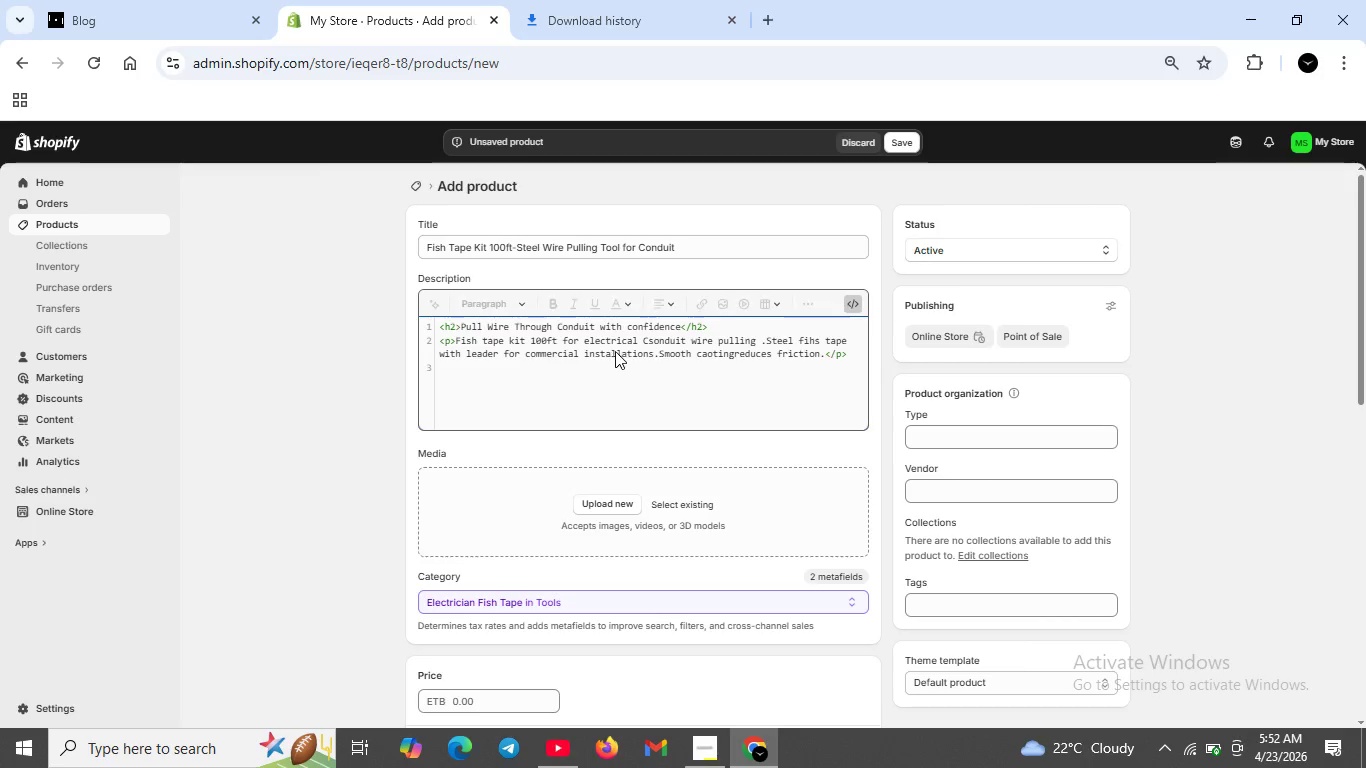 
left_click([655, 338])
 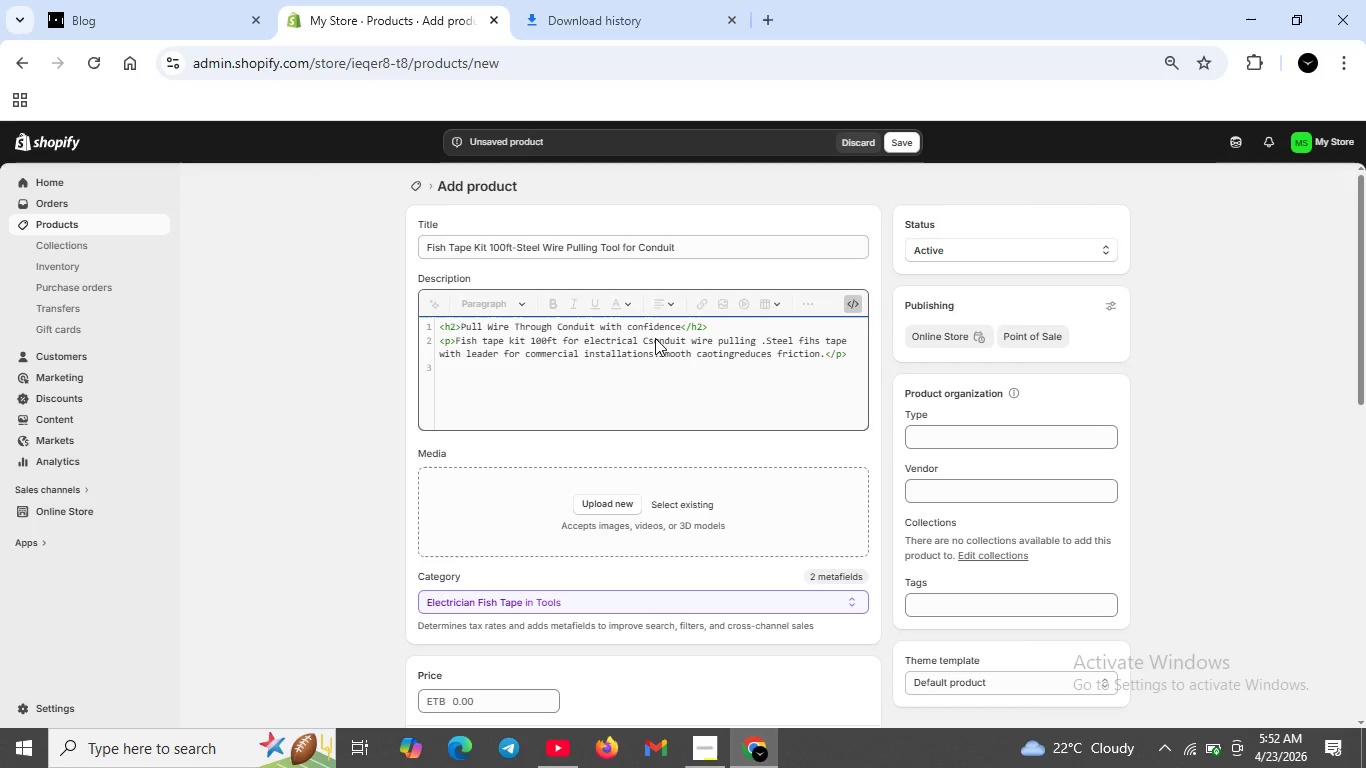 
key(Backspace)
 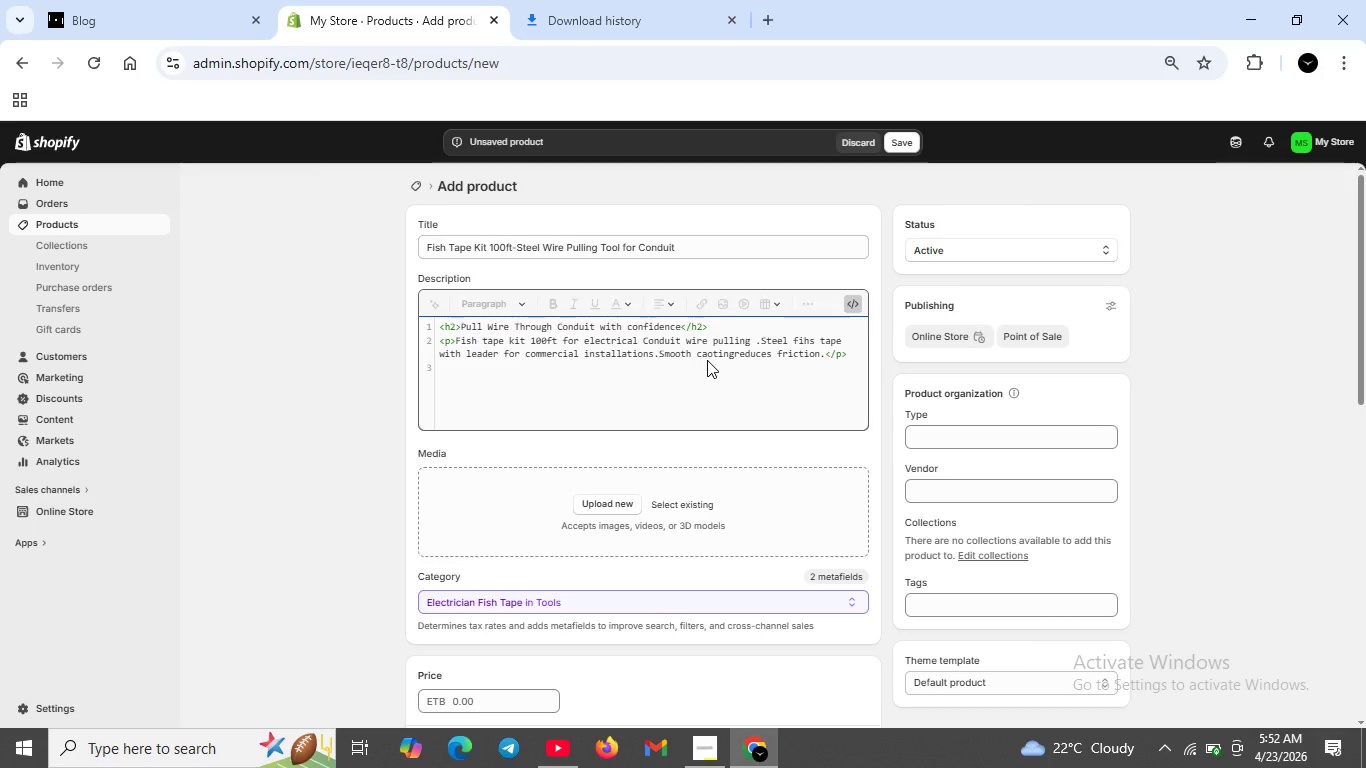 
wait(8.44)
 